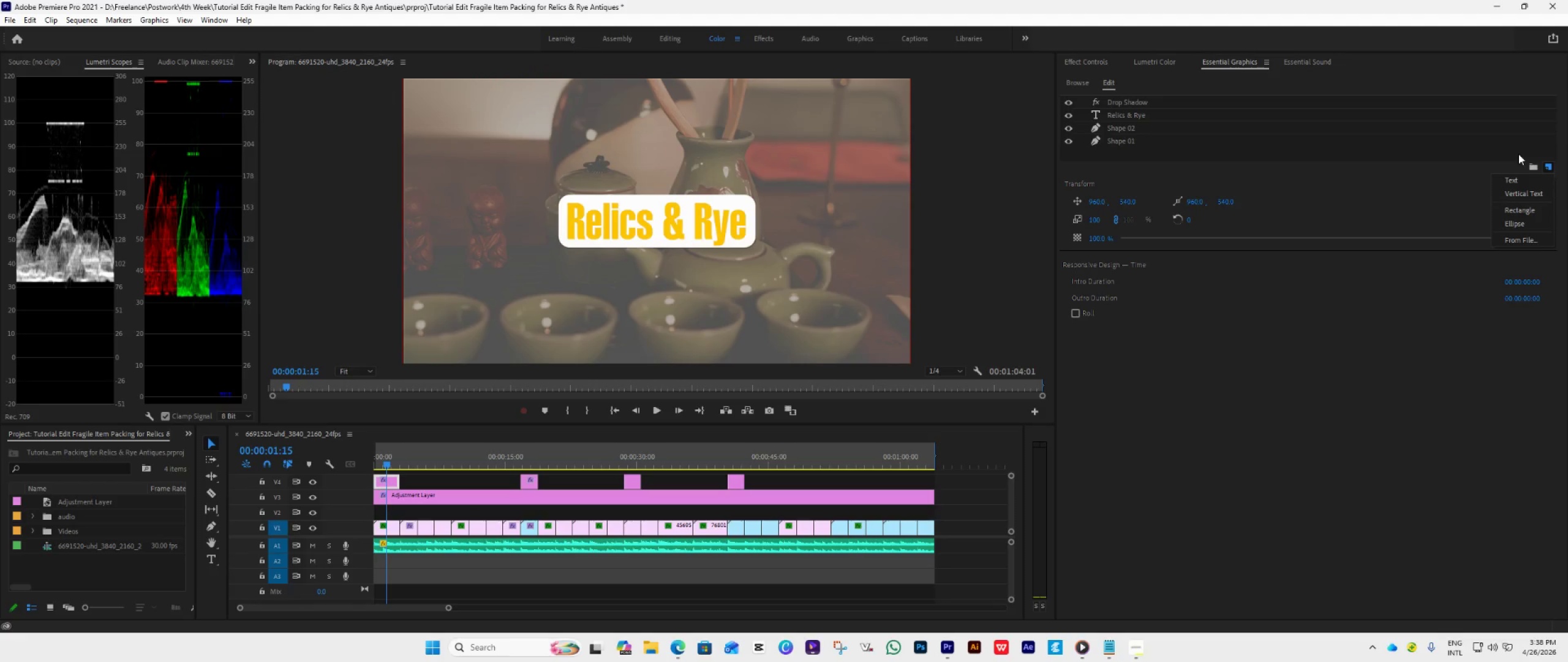 
wait(6.02)
 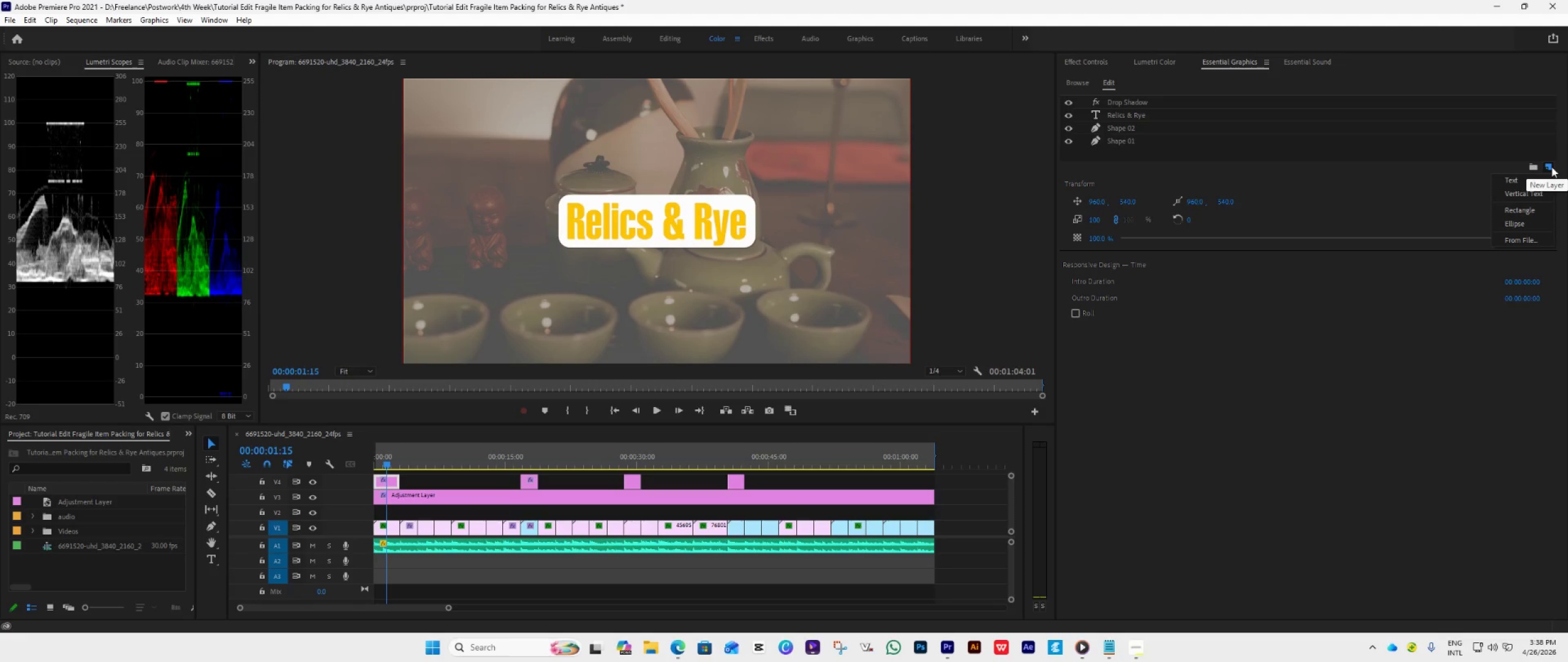 
left_click([1520, 220])
 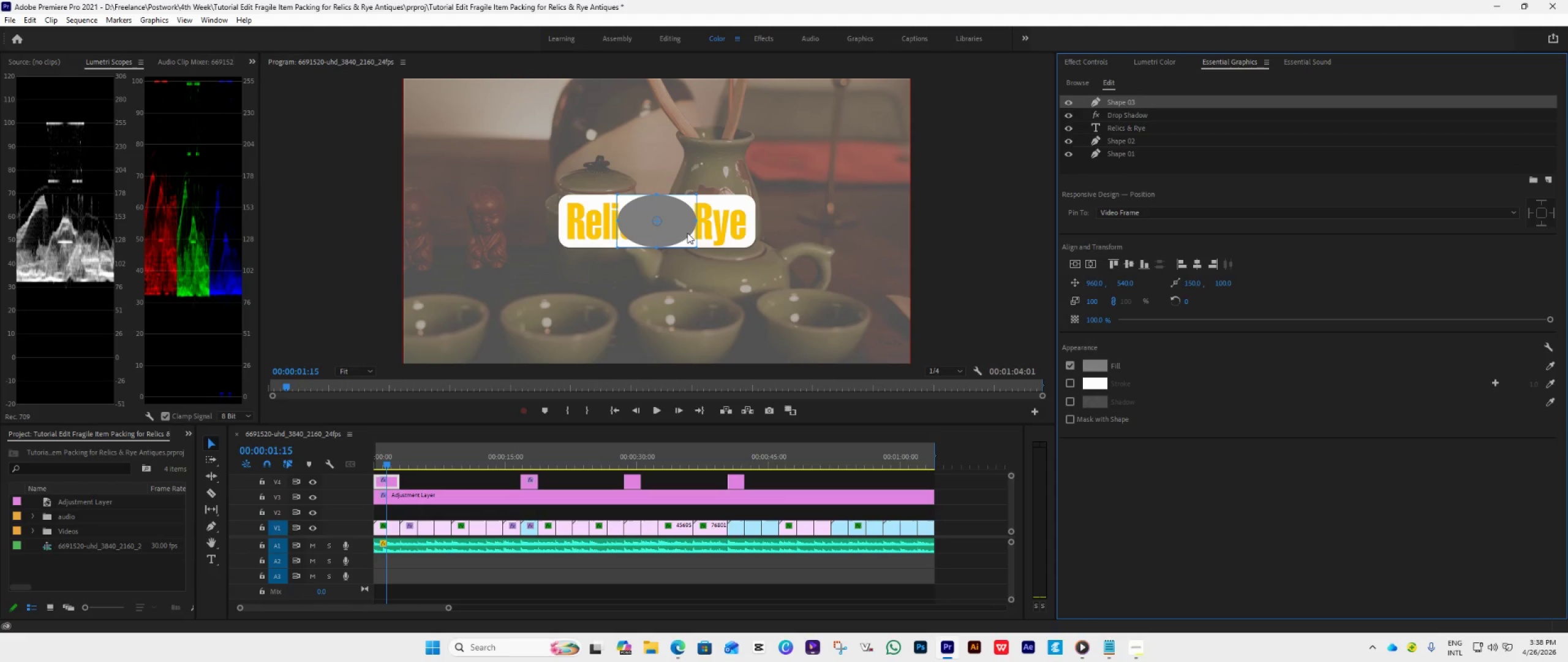 
left_click_drag(start_coordinate=[660, 248], to_coordinate=[668, 283])
 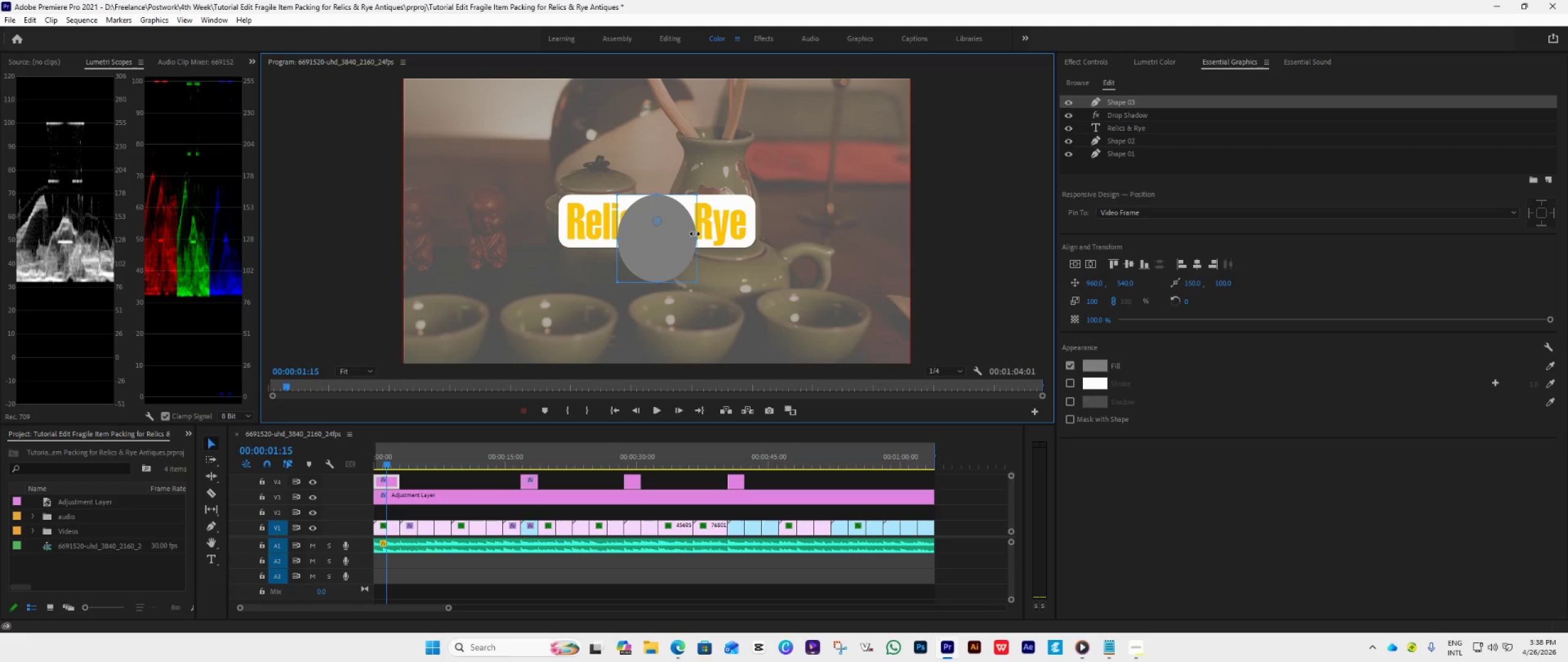 
left_click_drag(start_coordinate=[695, 234], to_coordinate=[736, 242])
 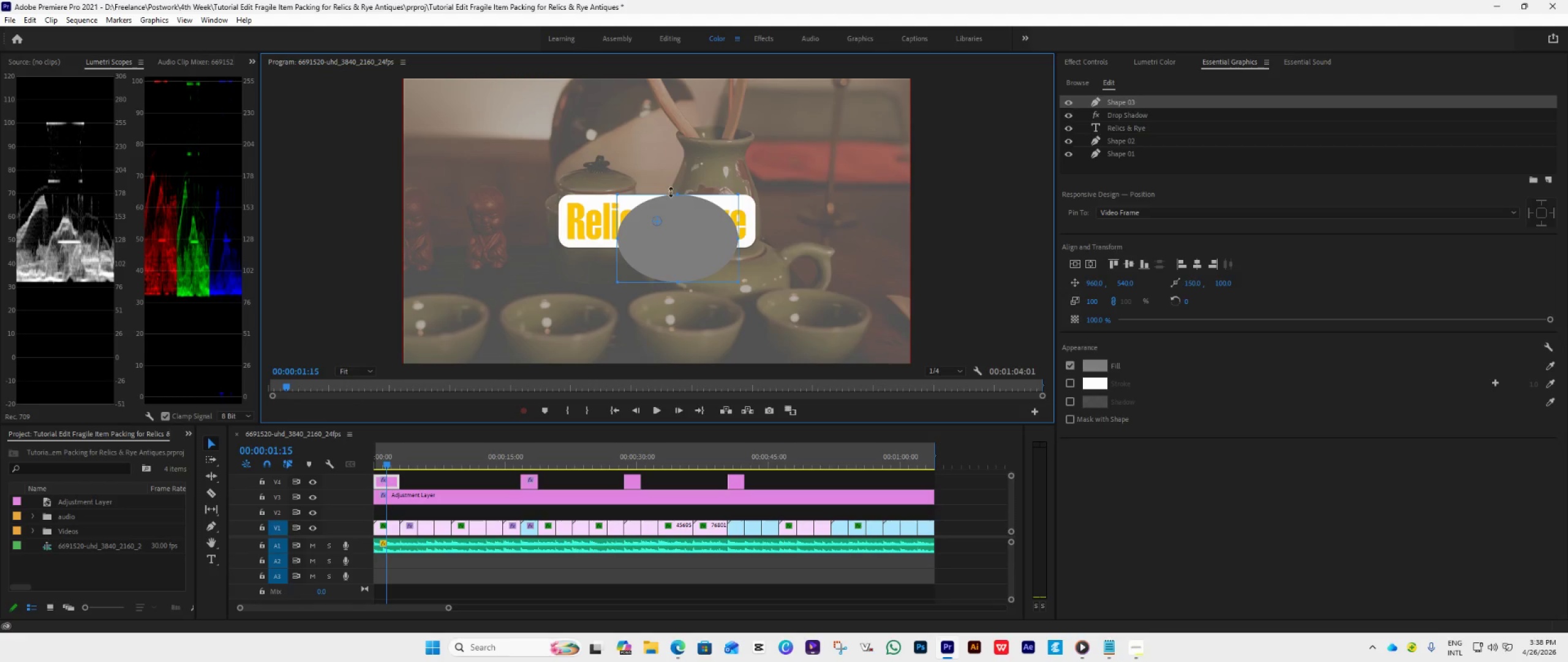 
left_click_drag(start_coordinate=[674, 191], to_coordinate=[678, 181])
 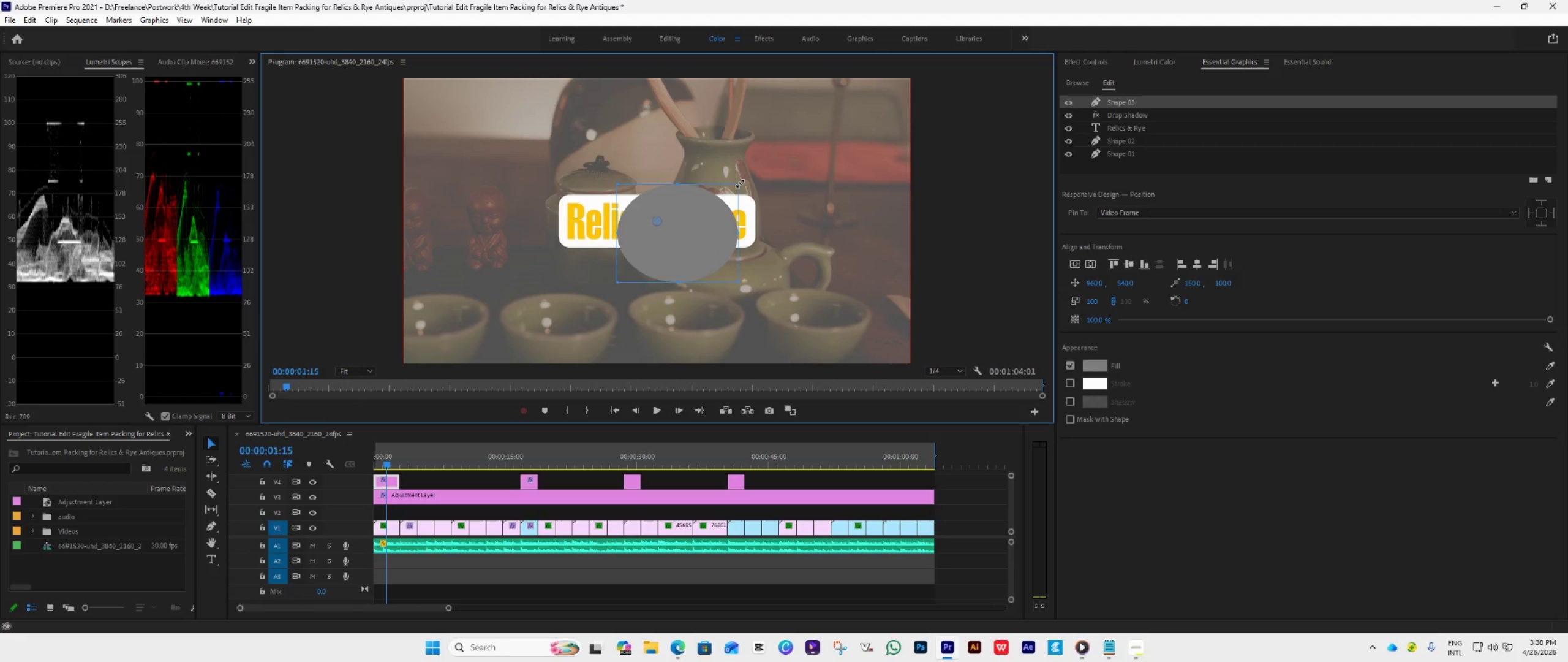 
left_click_drag(start_coordinate=[740, 183], to_coordinate=[867, 140])
 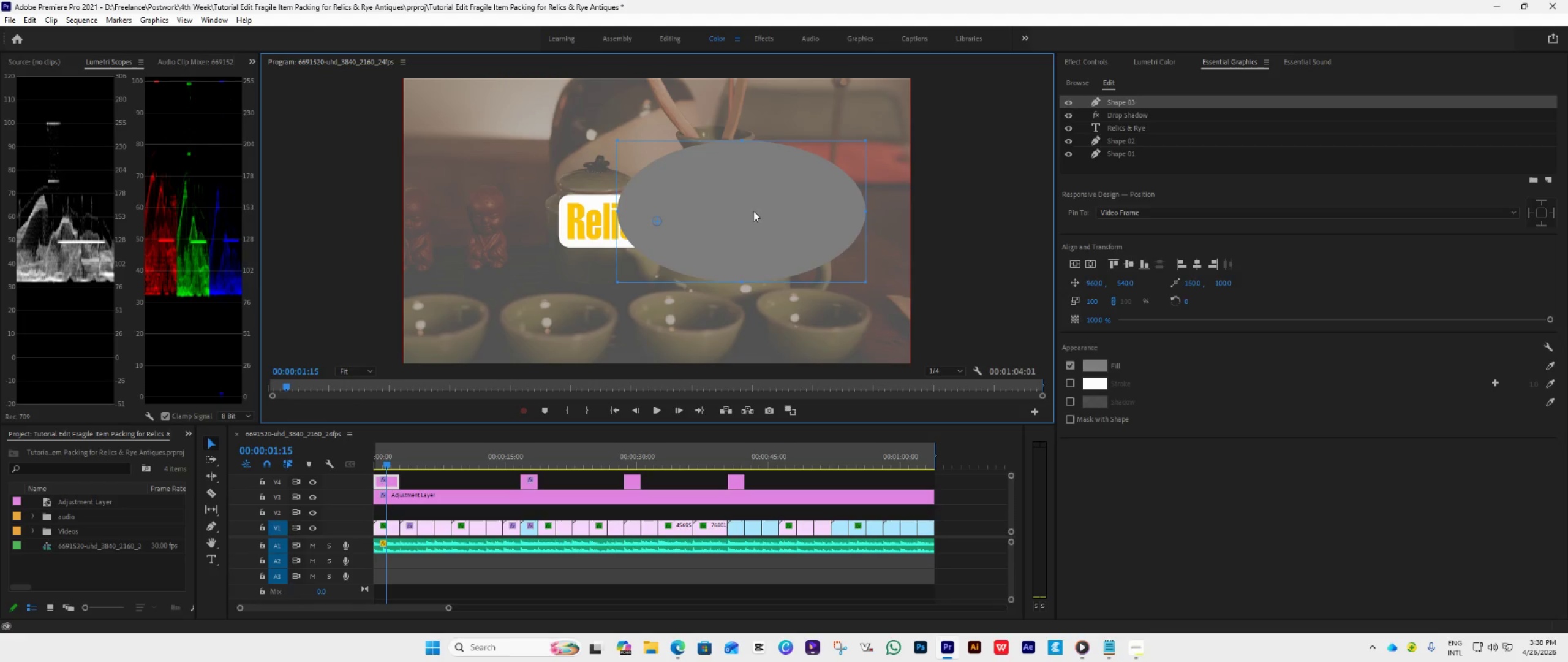 
left_click_drag(start_coordinate=[753, 211], to_coordinate=[659, 216])
 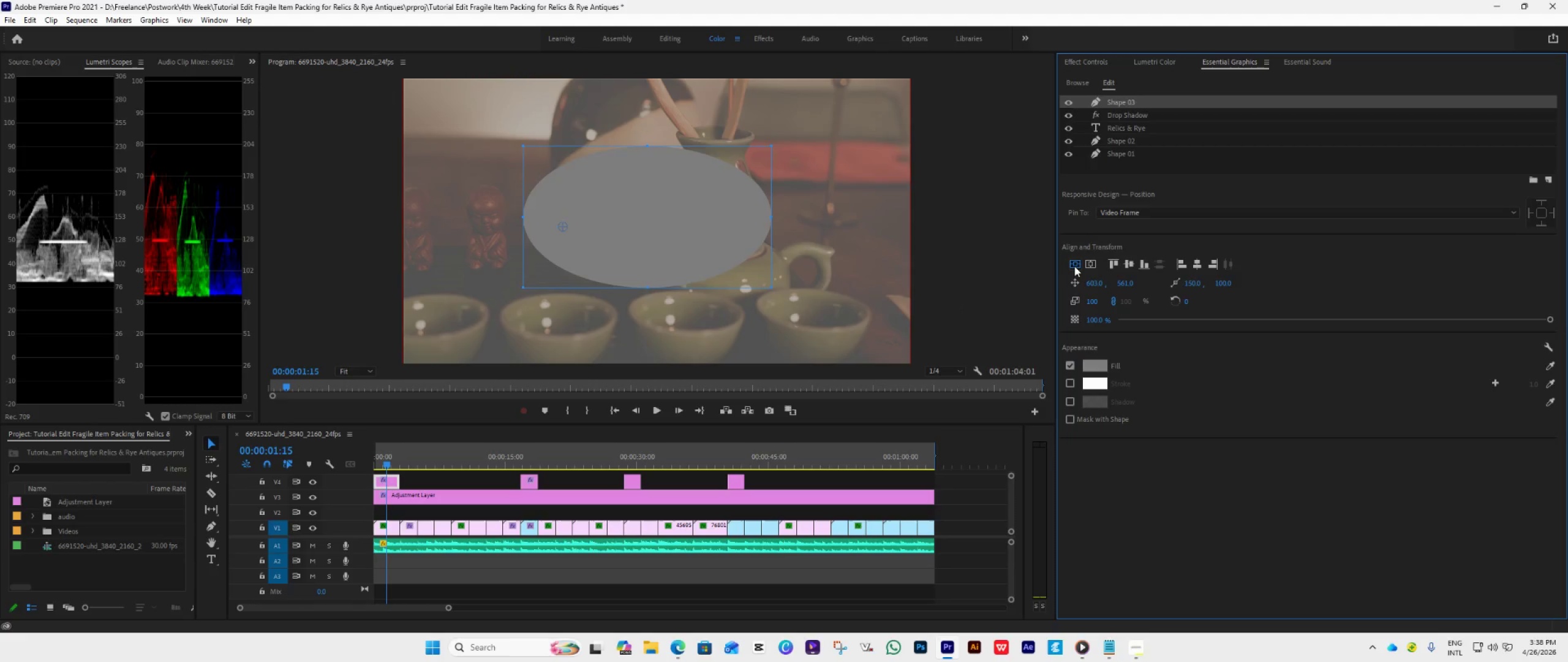 
double_click([1094, 265])
 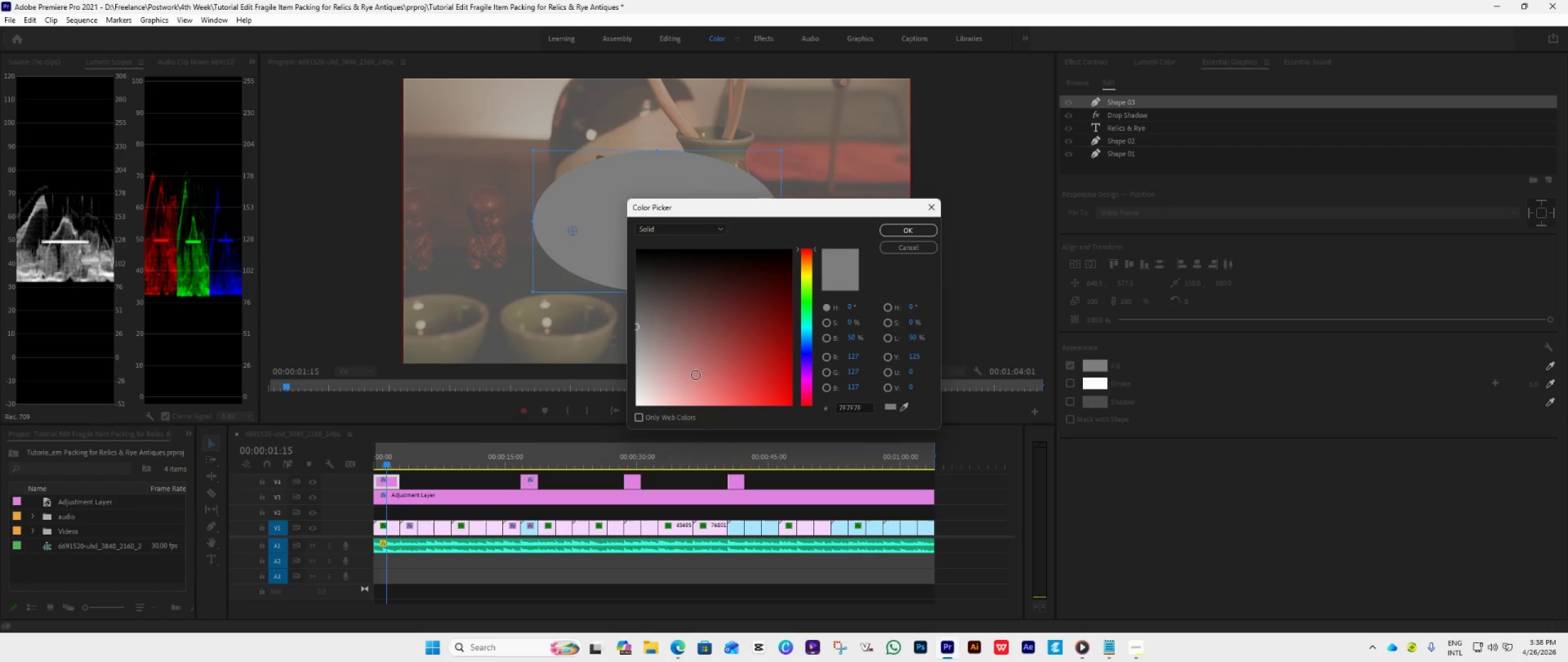 
wait(5.34)
 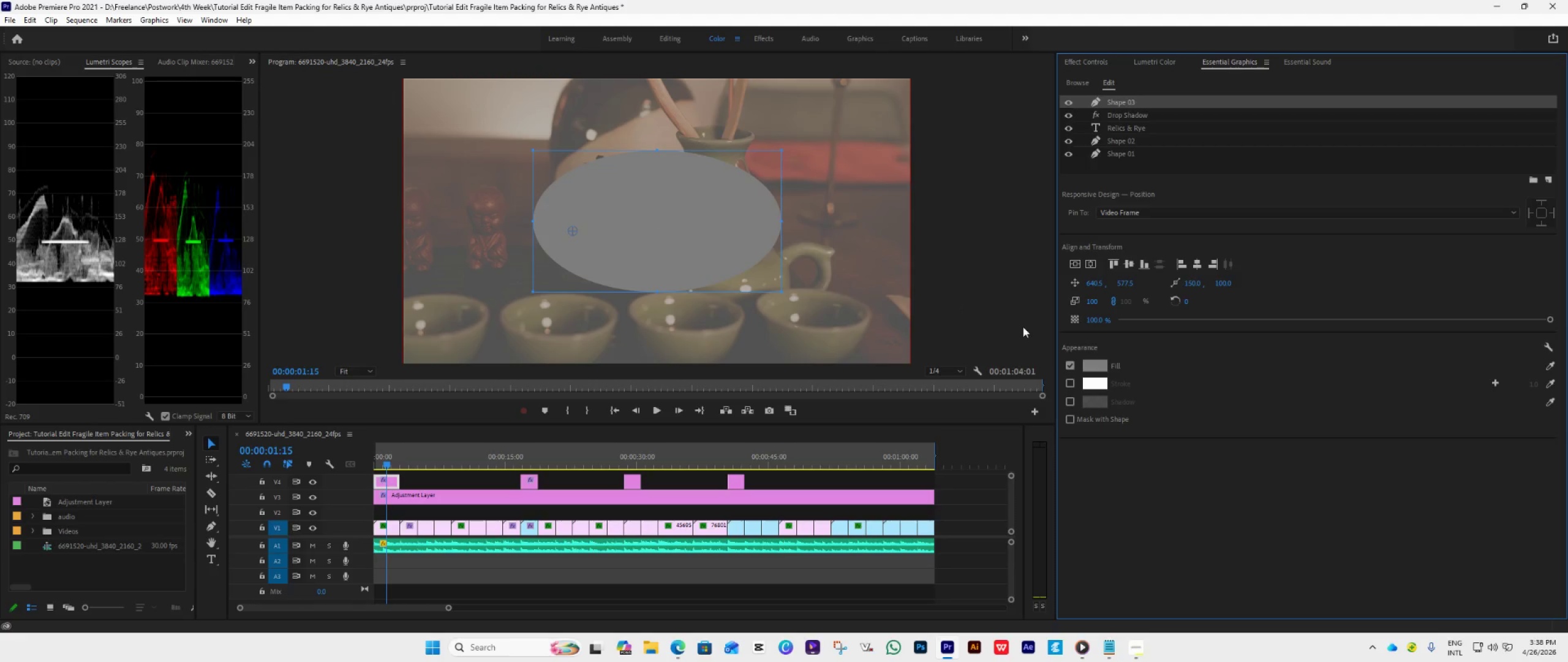 
left_click([808, 278])
 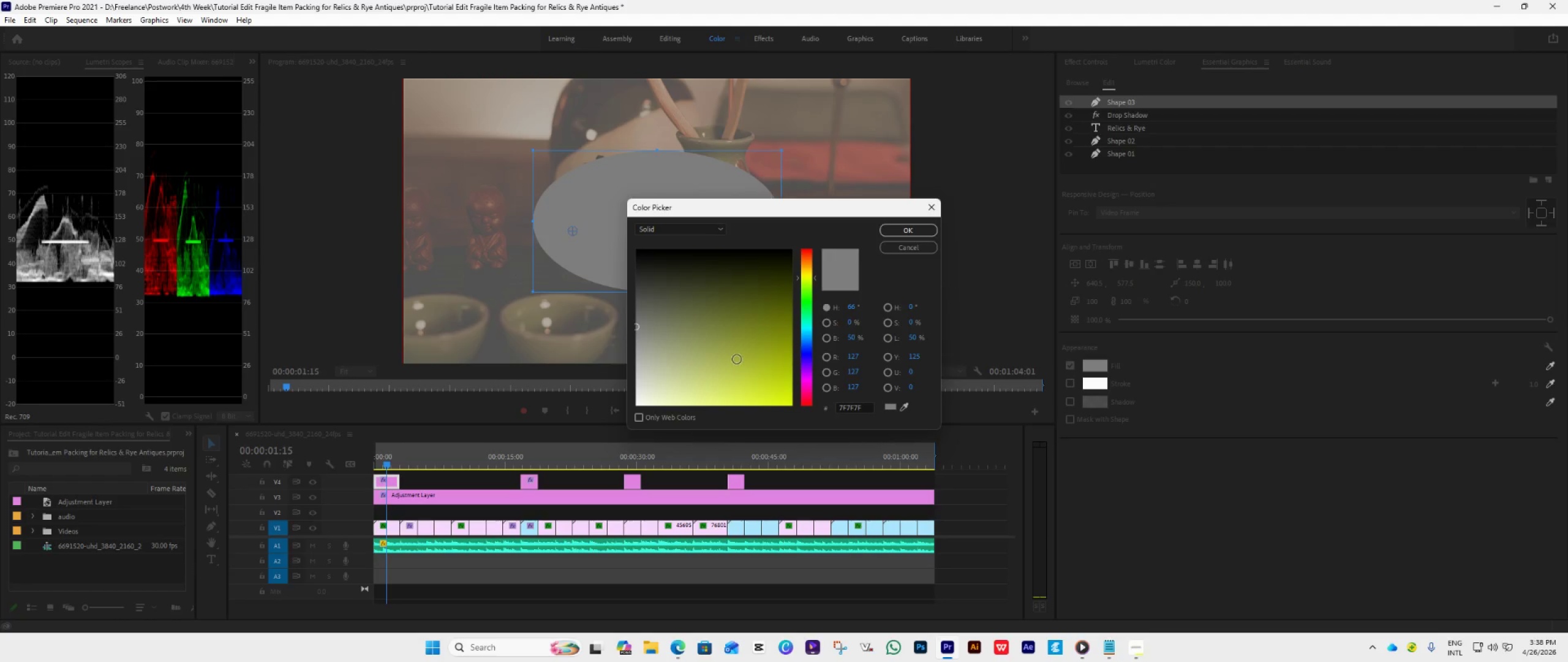 
left_click_drag(start_coordinate=[737, 360], to_coordinate=[820, 467])
 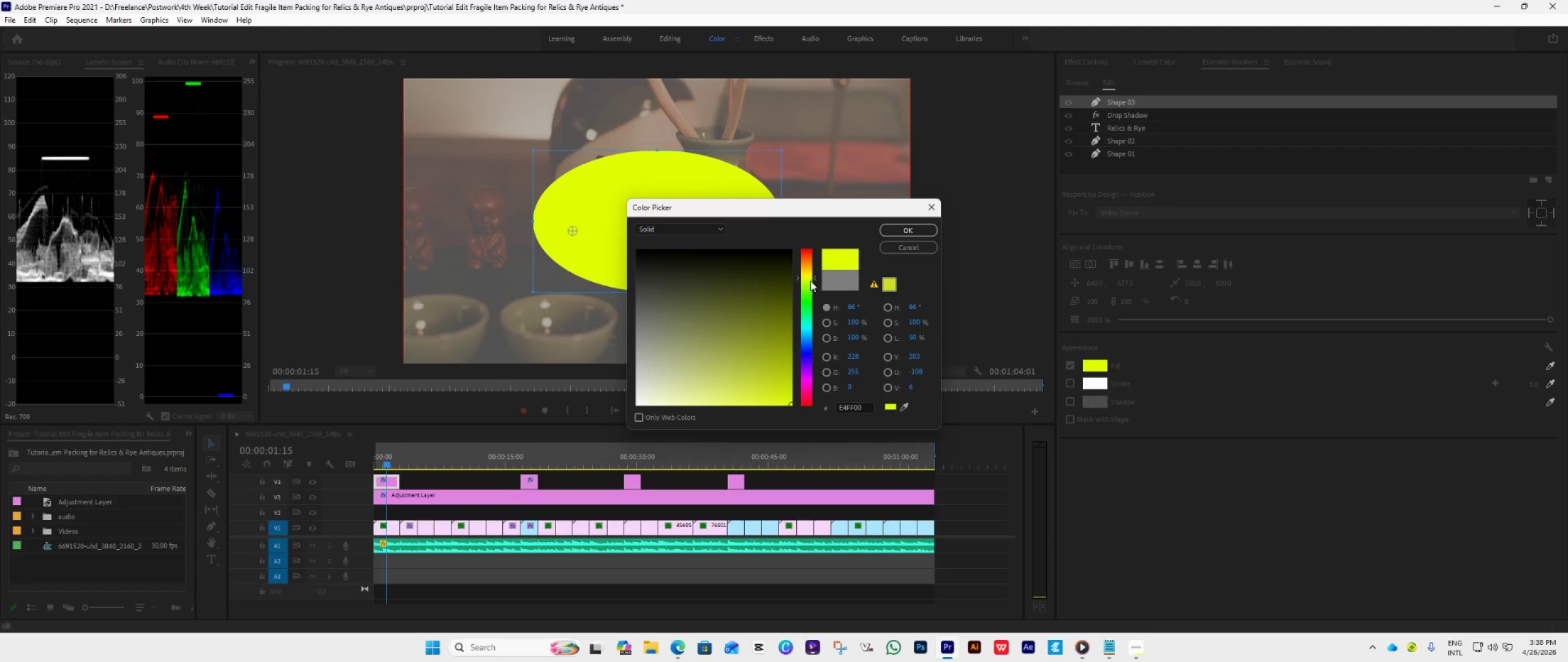 
left_click([805, 267])
 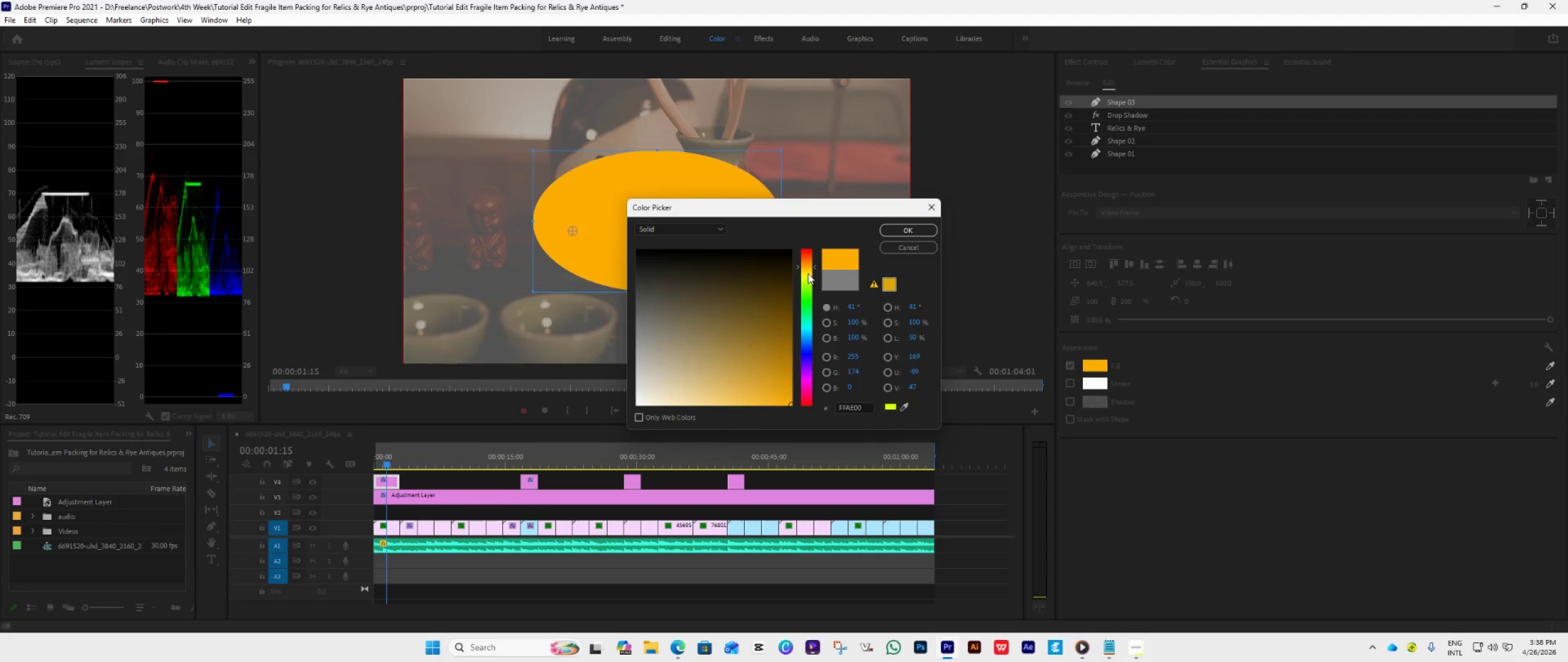 
left_click([808, 271])
 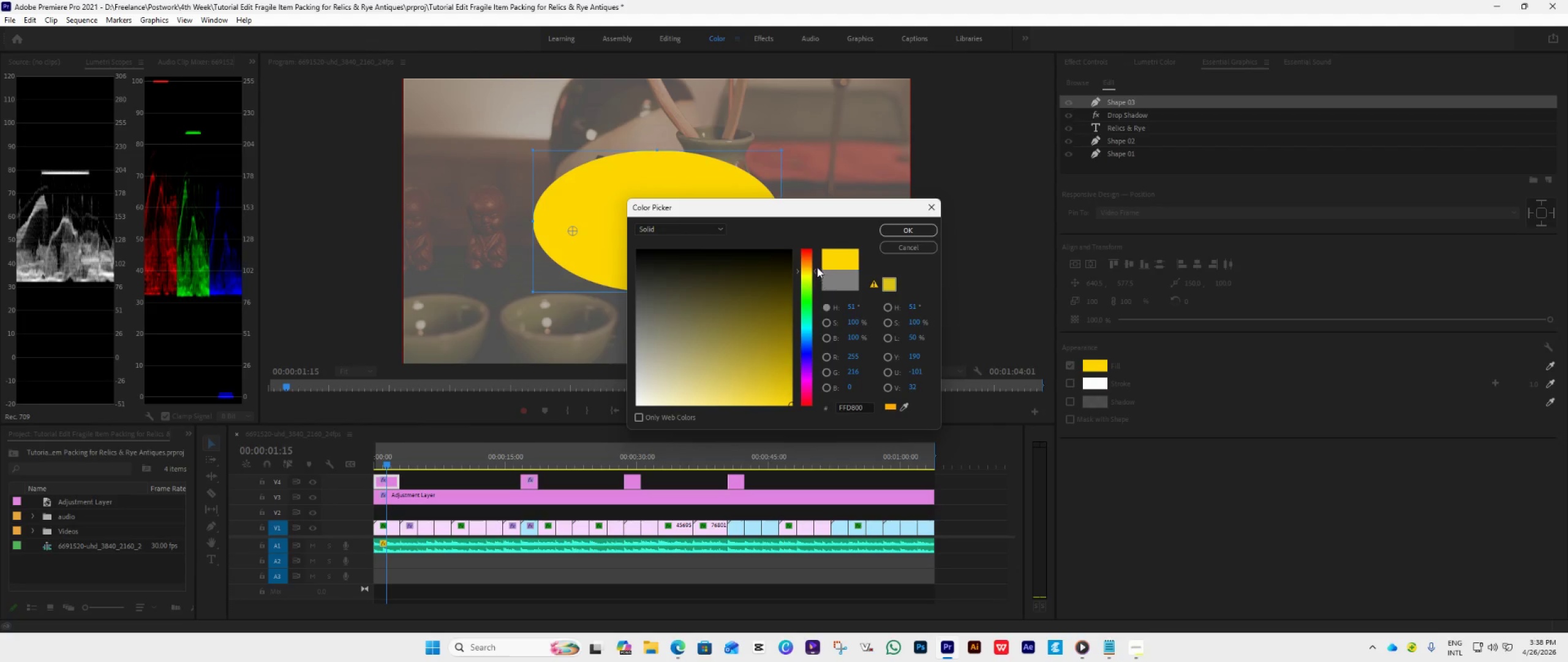 
left_click([805, 268])
 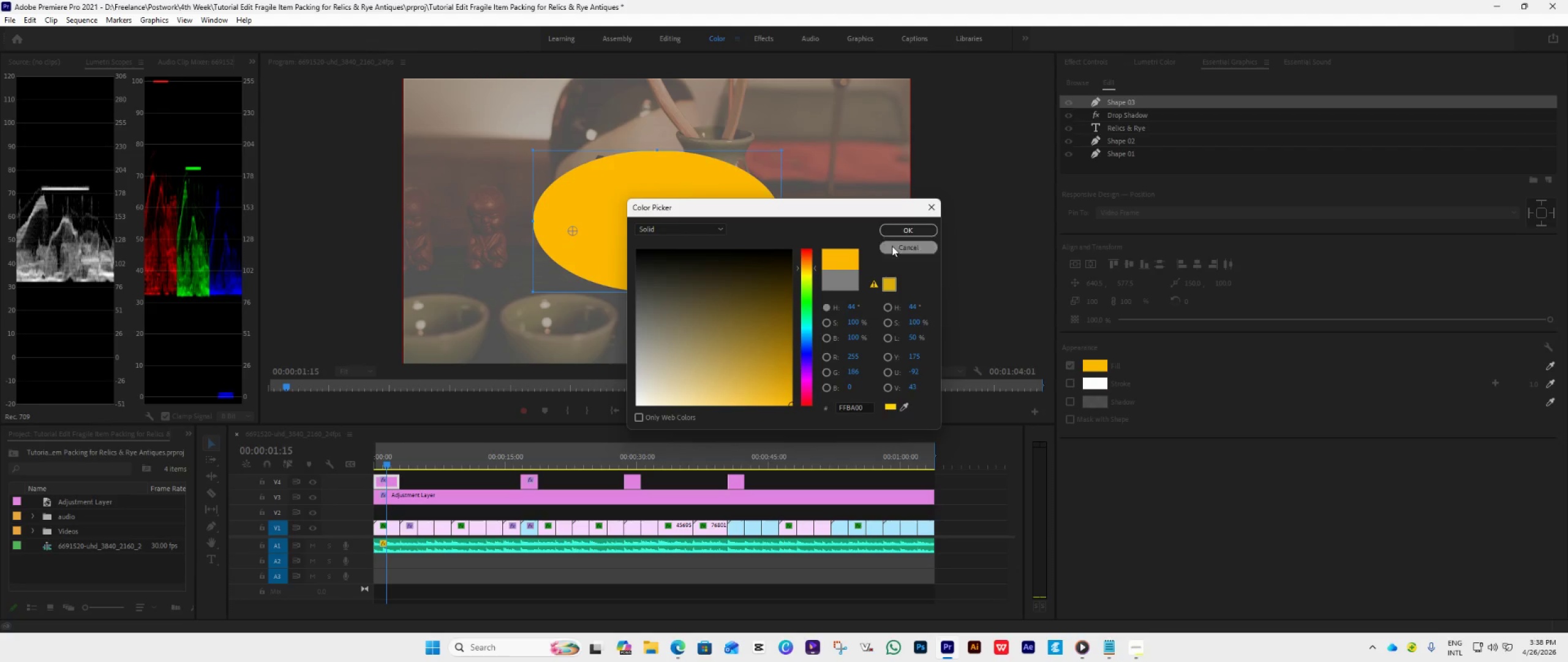 
left_click([902, 231])
 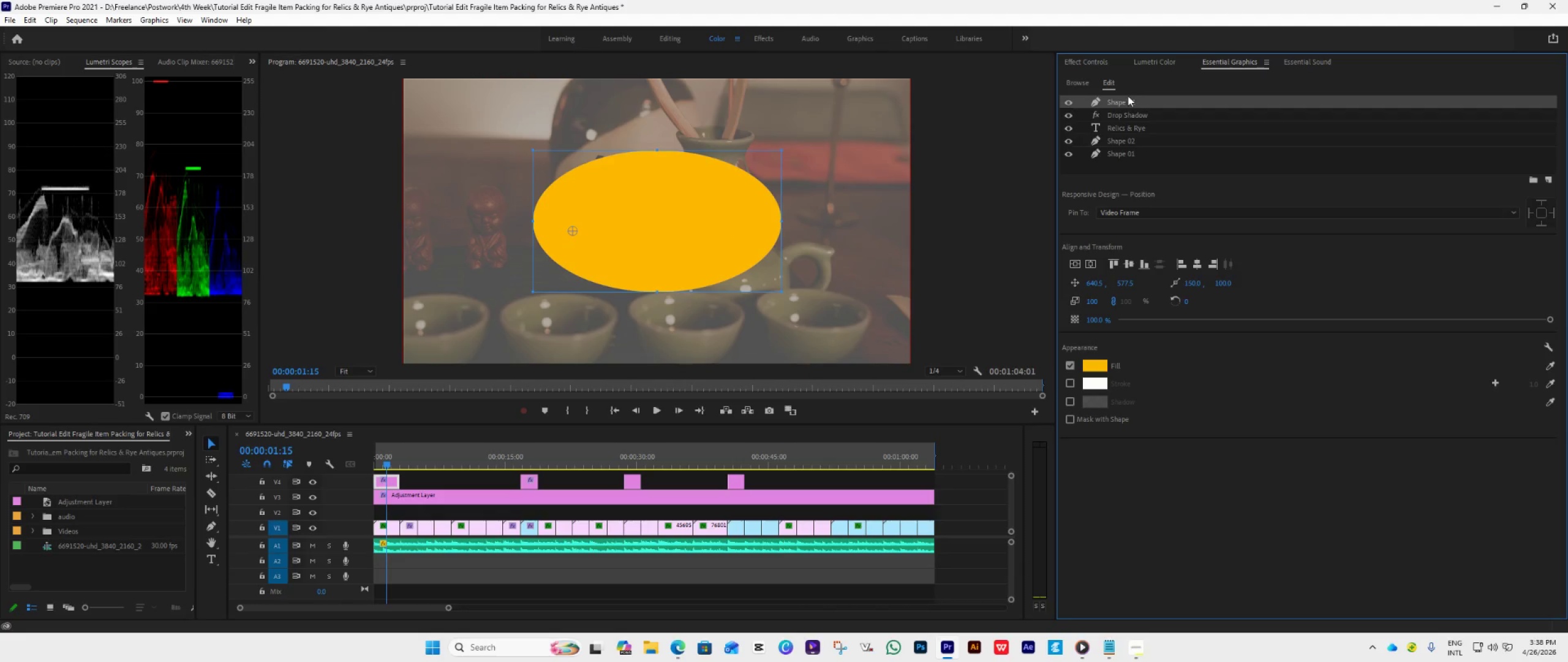 
left_click_drag(start_coordinate=[1126, 99], to_coordinate=[1132, 147])
 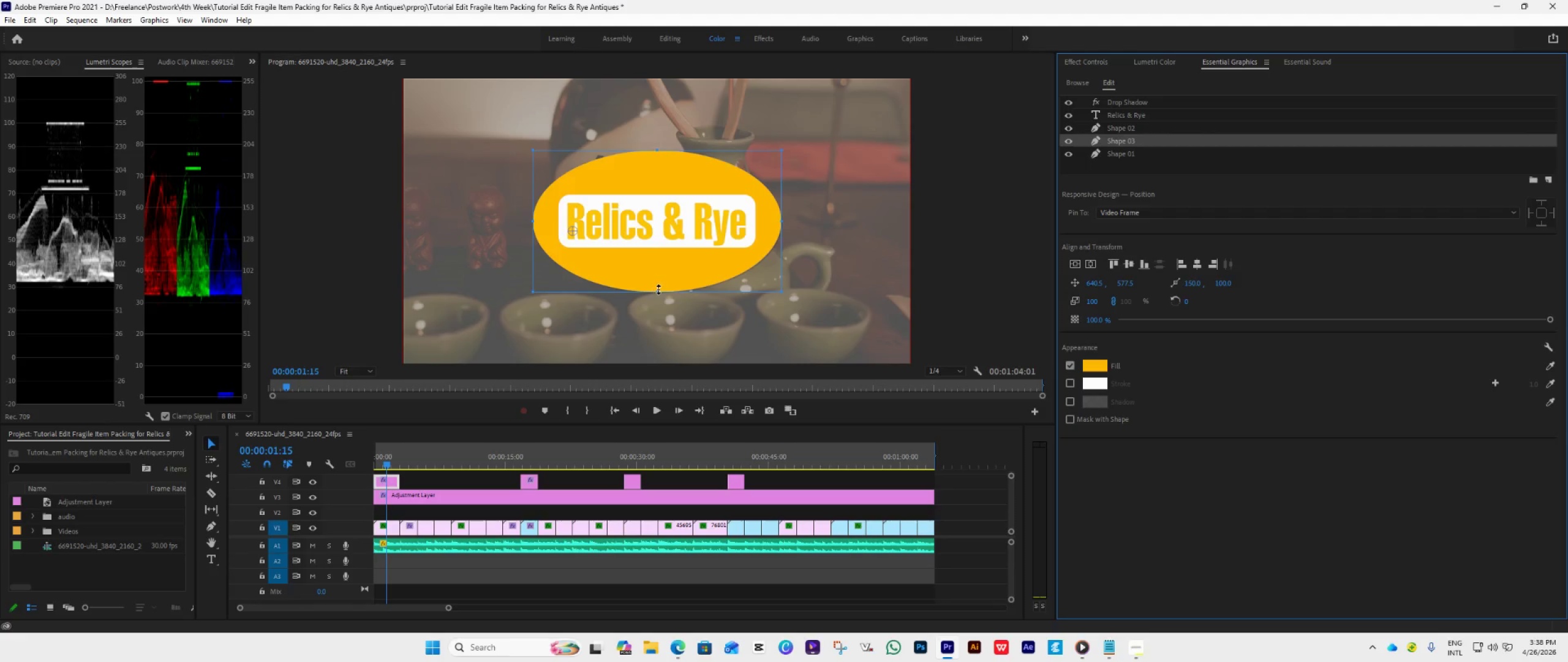 
left_click_drag(start_coordinate=[658, 292], to_coordinate=[657, 284])
 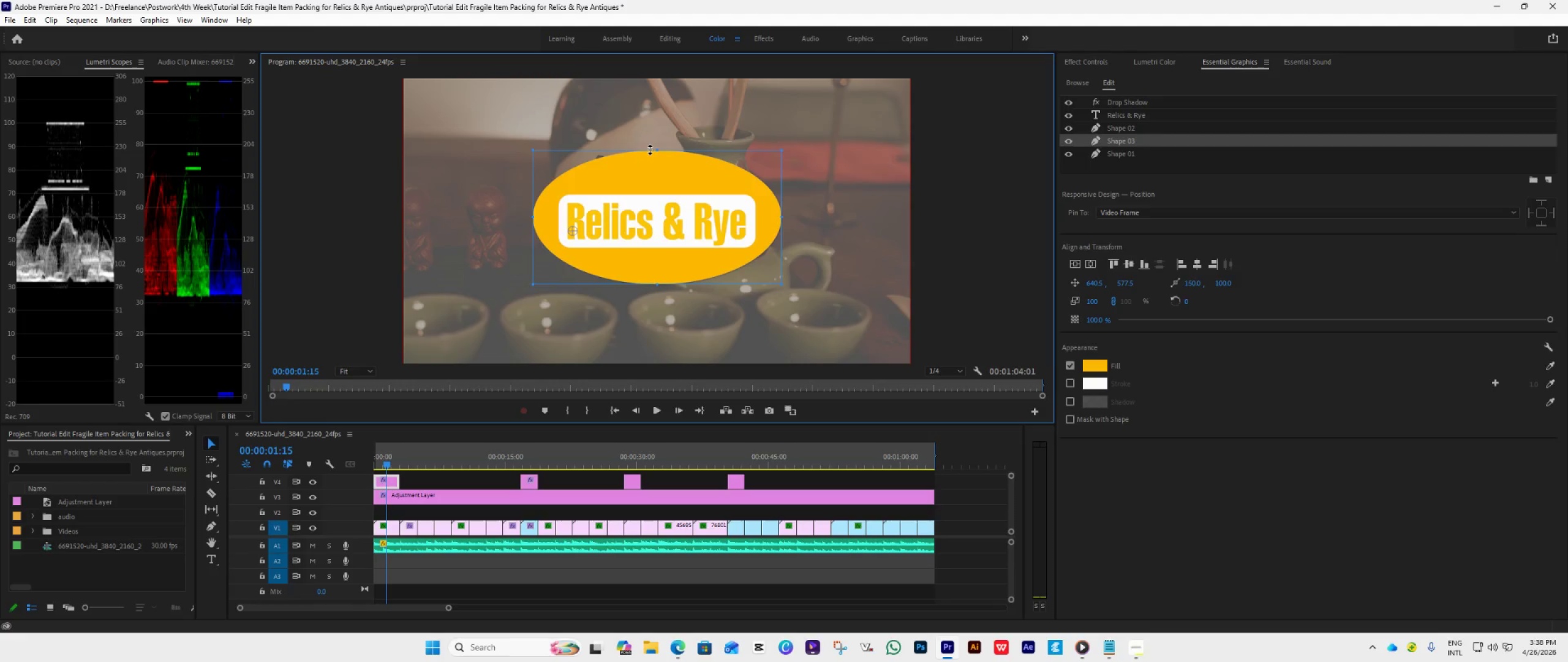 
left_click_drag(start_coordinate=[652, 151], to_coordinate=[656, 159])
 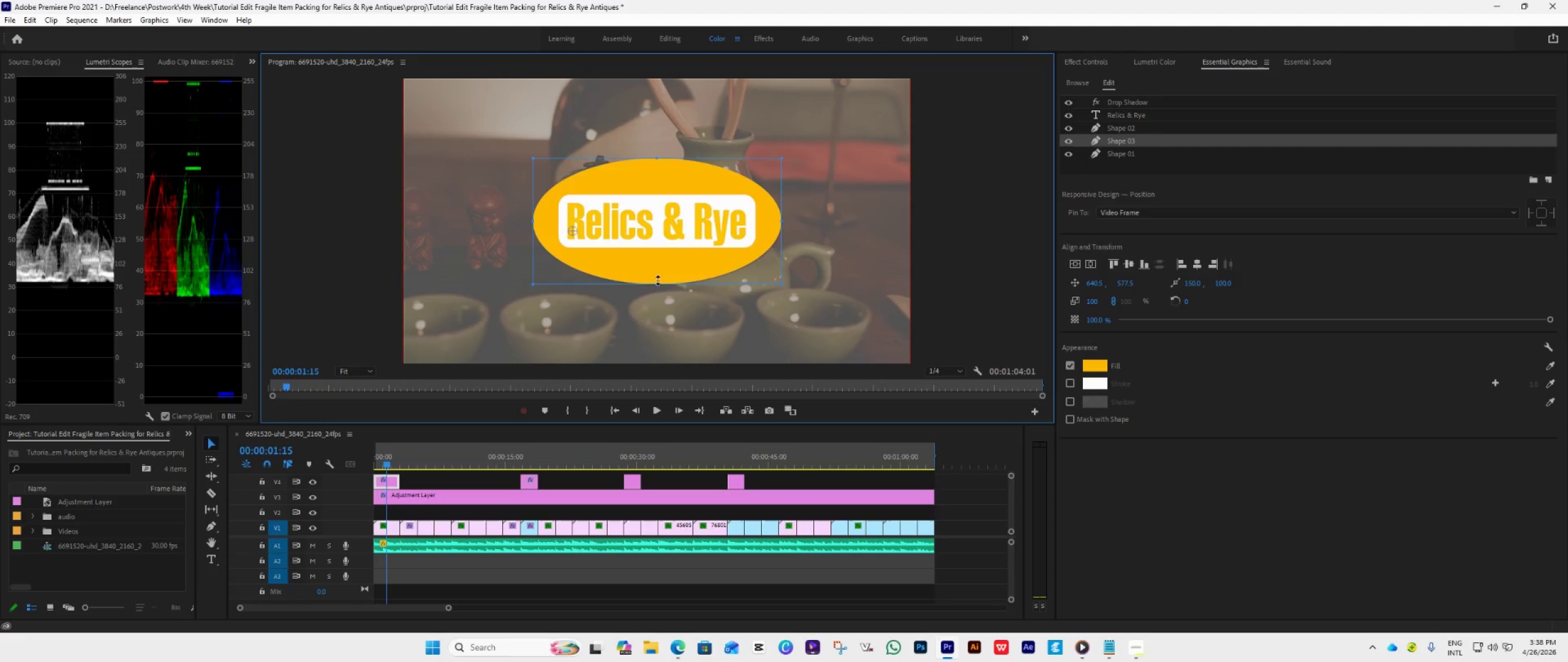 
left_click_drag(start_coordinate=[658, 286], to_coordinate=[658, 281])
 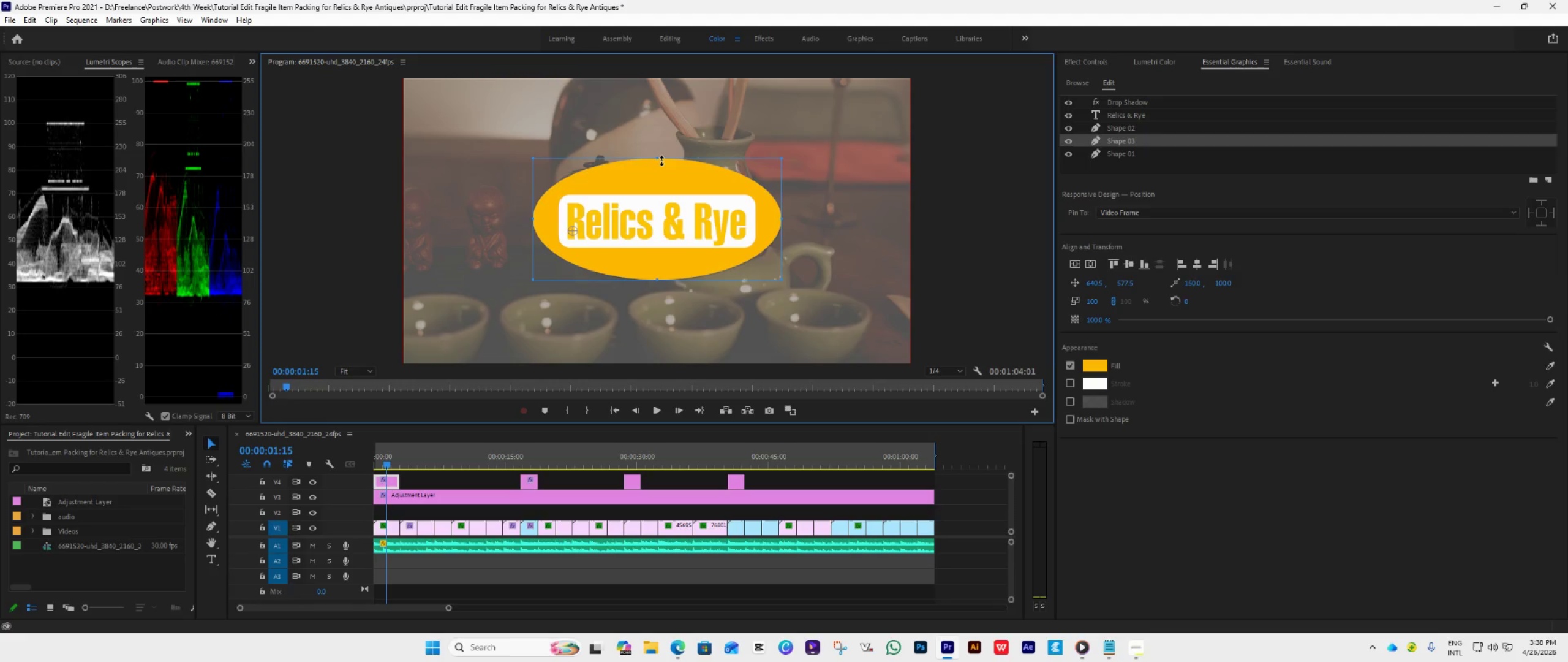 
left_click_drag(start_coordinate=[662, 159], to_coordinate=[661, 164])
 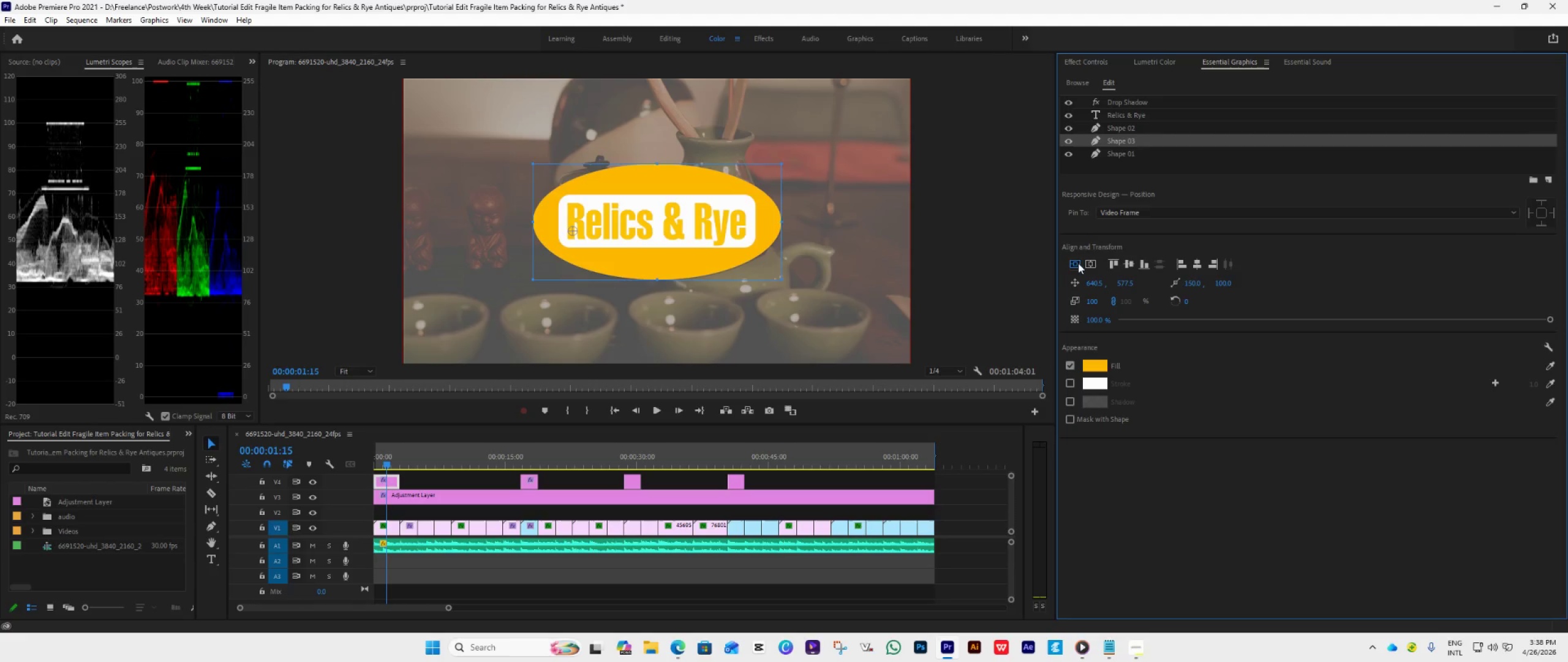 
double_click([1085, 261])
 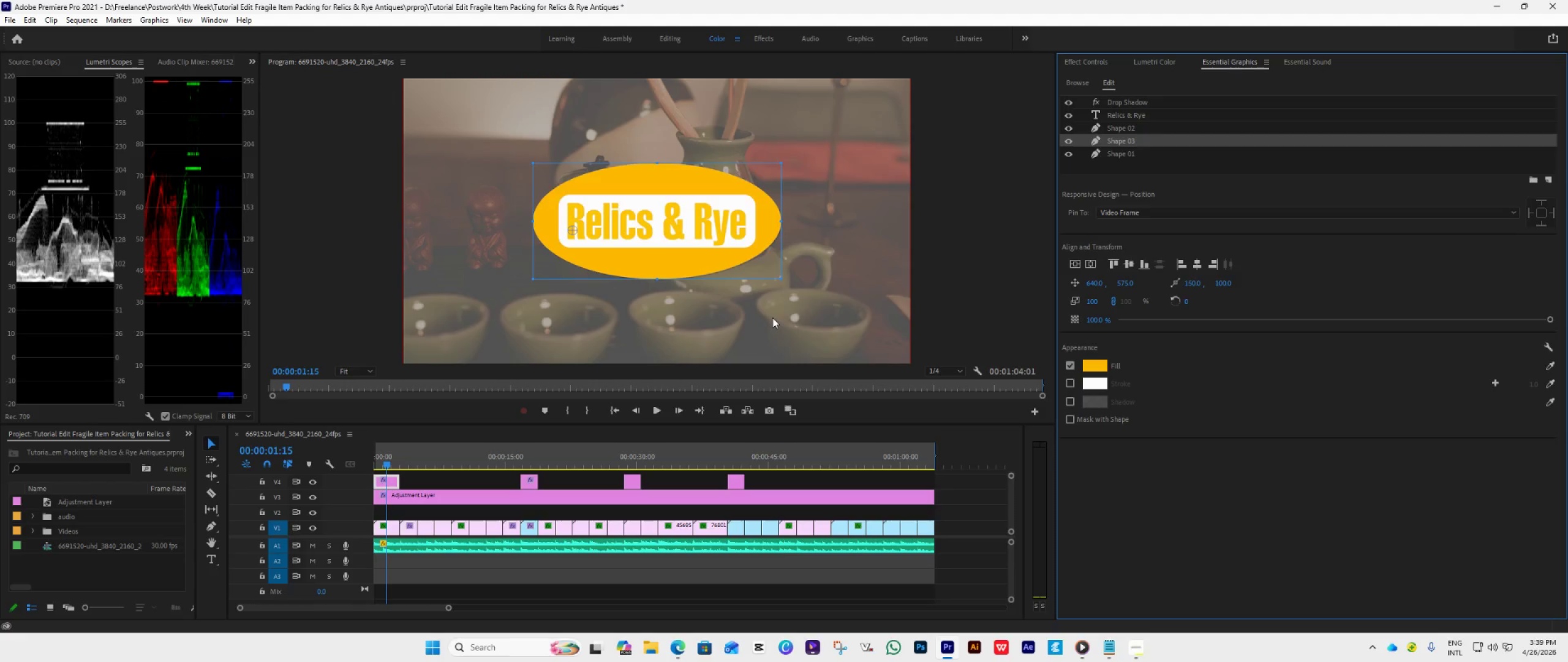 
wait(8.92)
 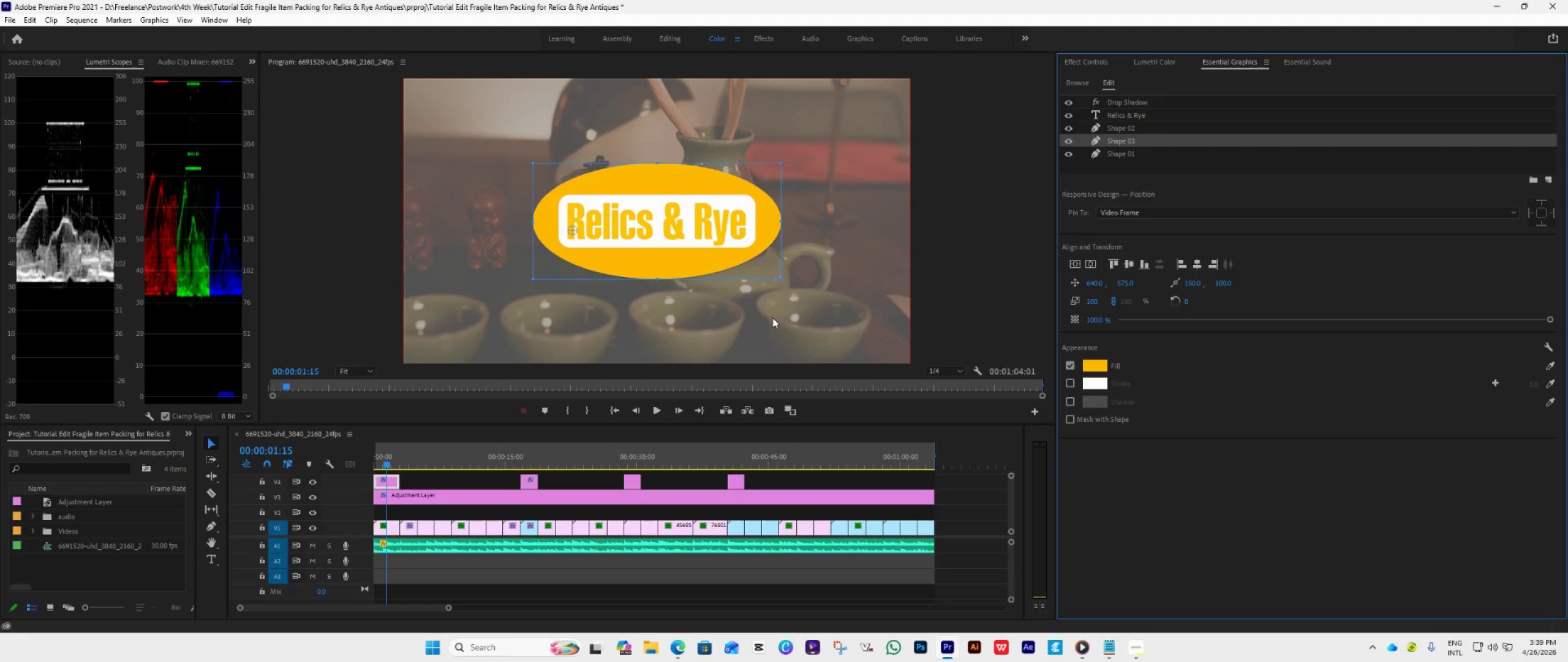 
left_click([1549, 346])
 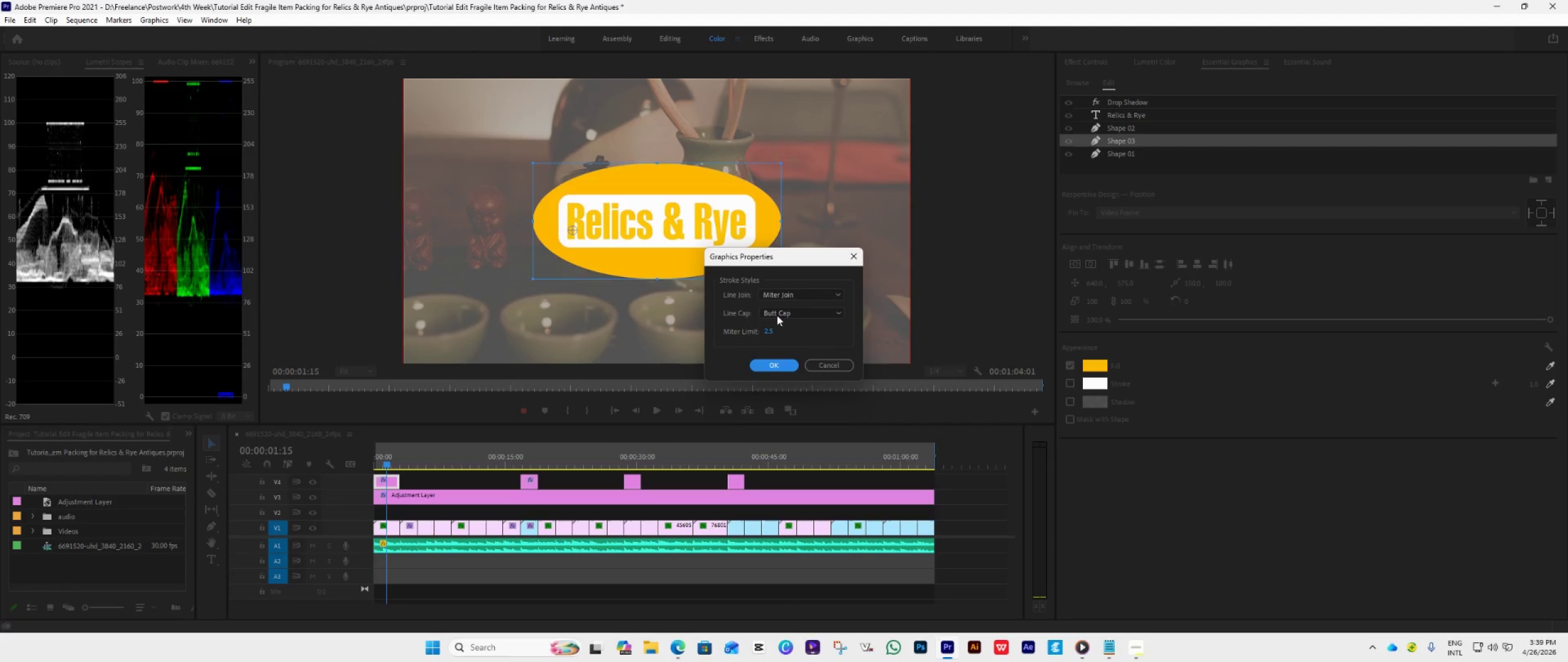 
left_click([806, 293])
 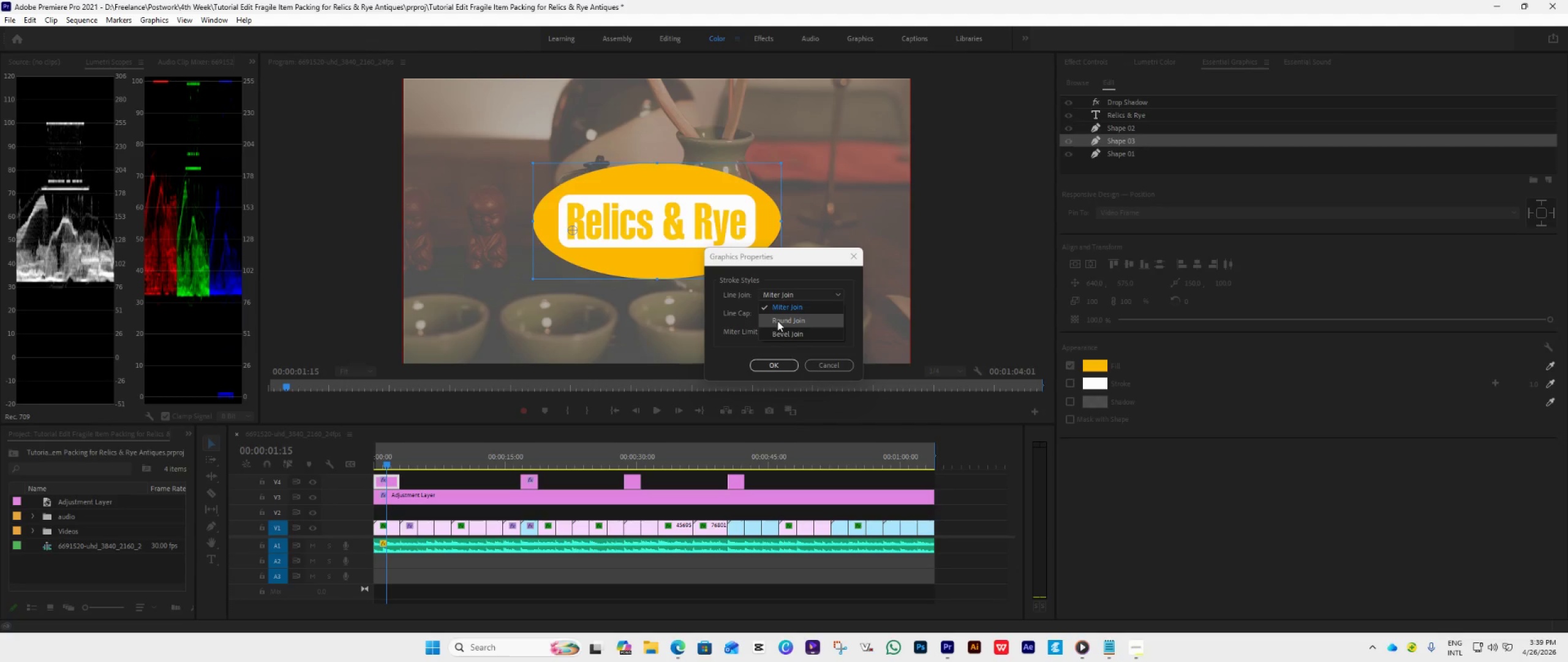 
left_click([777, 321])
 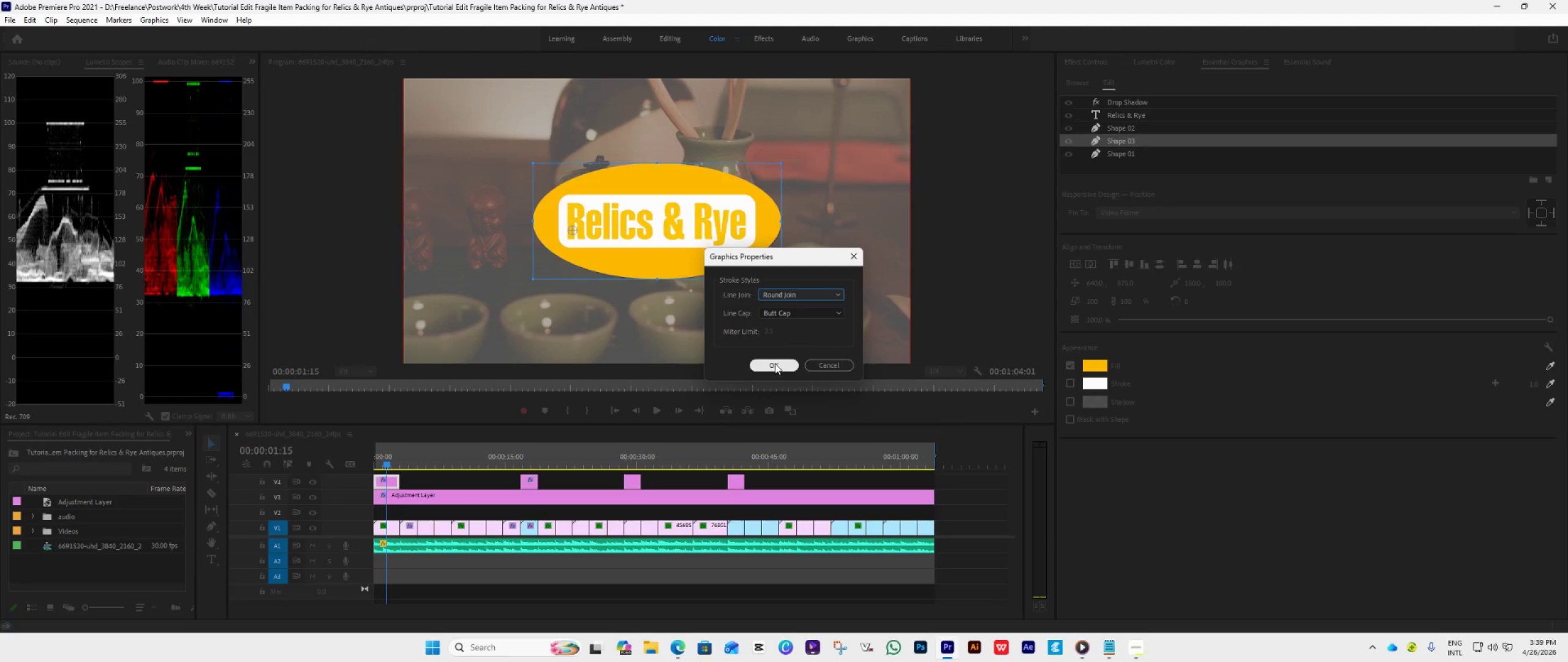 
left_click([775, 363])
 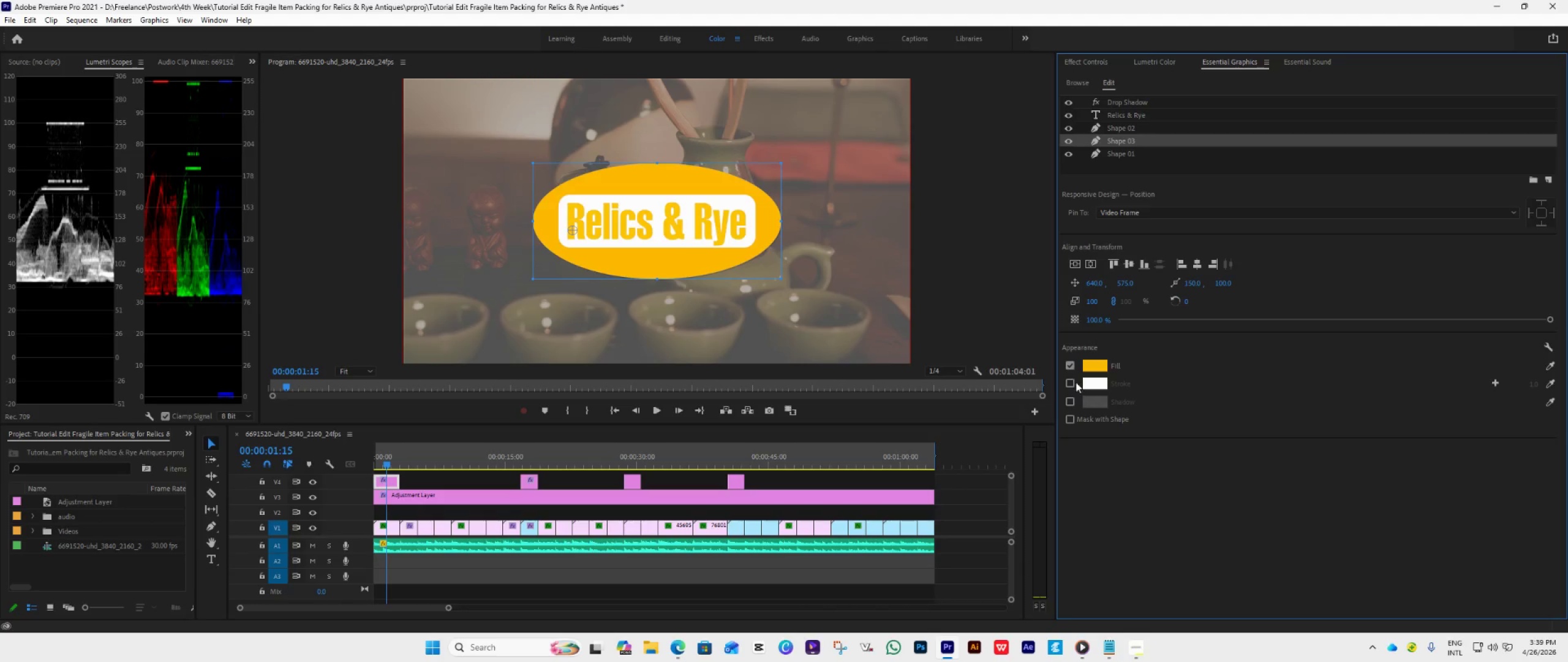 
left_click([1071, 382])
 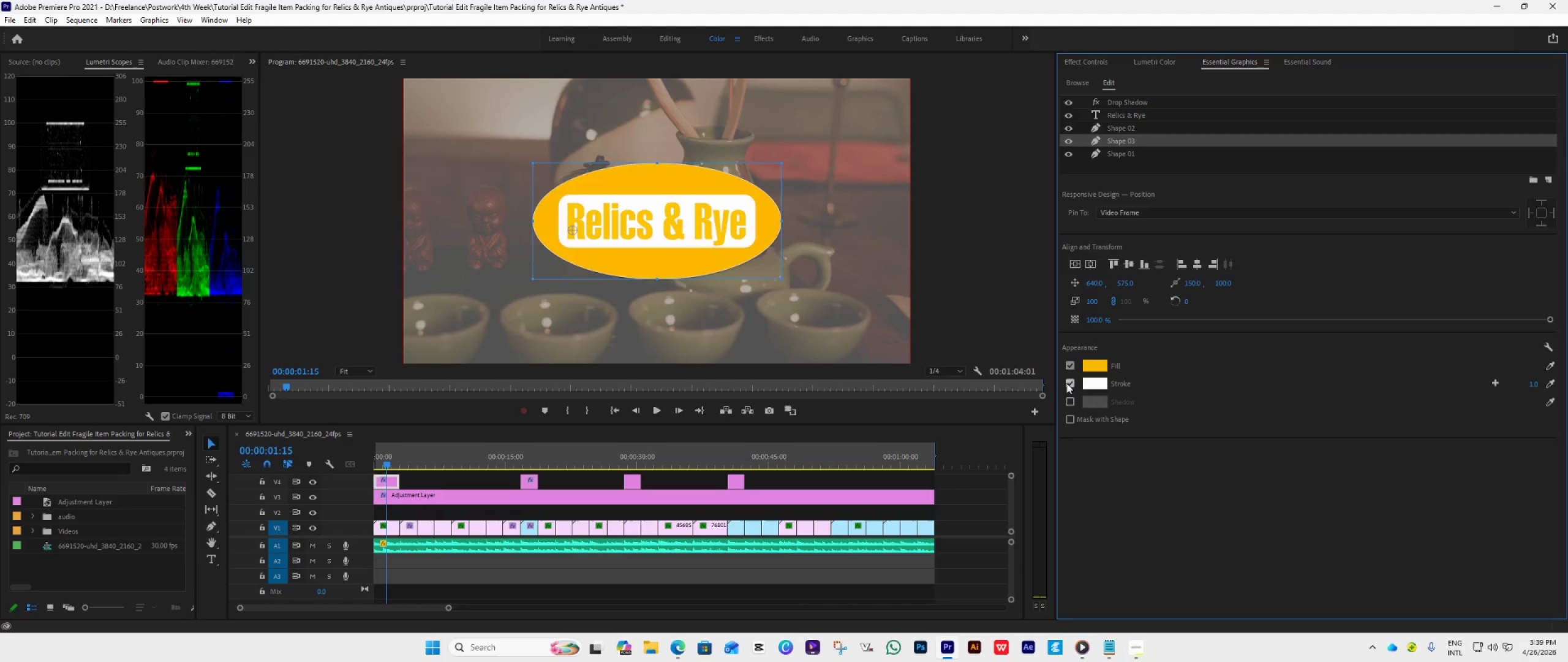 
left_click([1066, 383])
 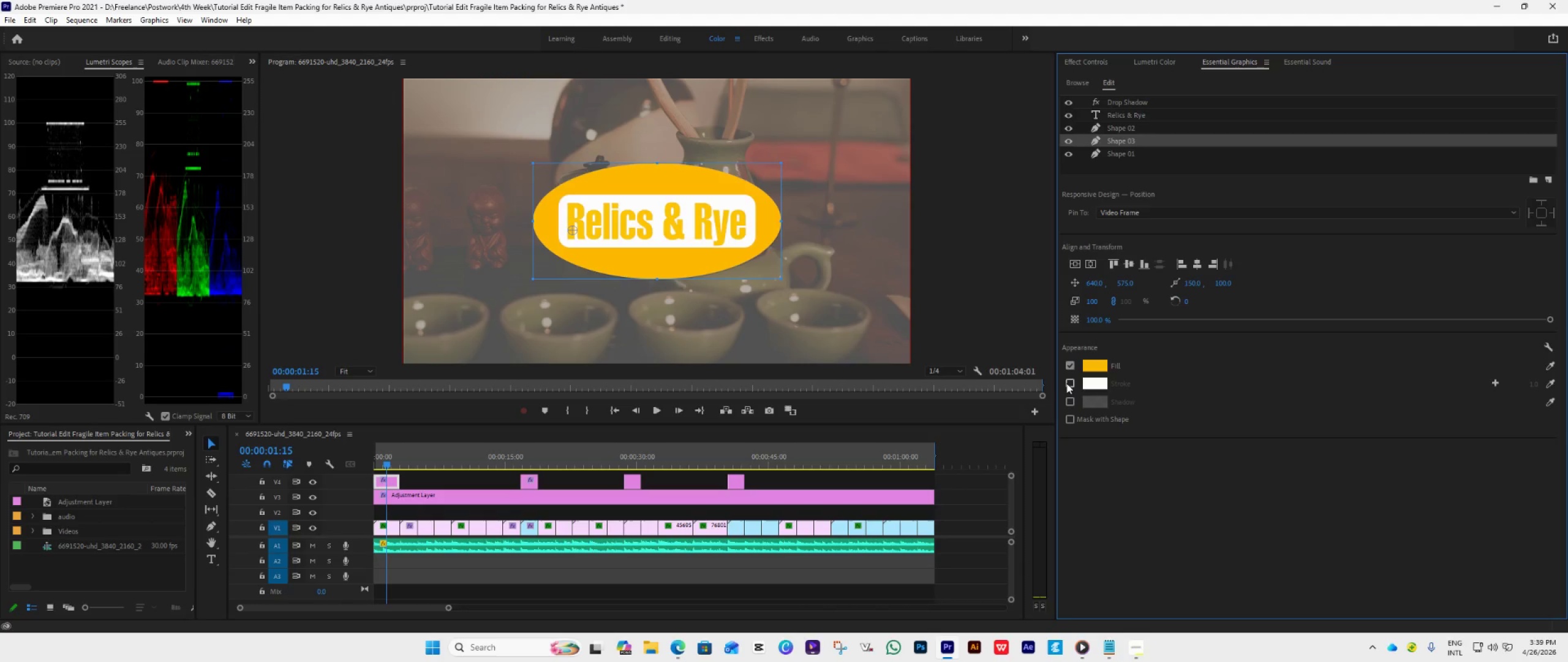 
left_click([1066, 383])
 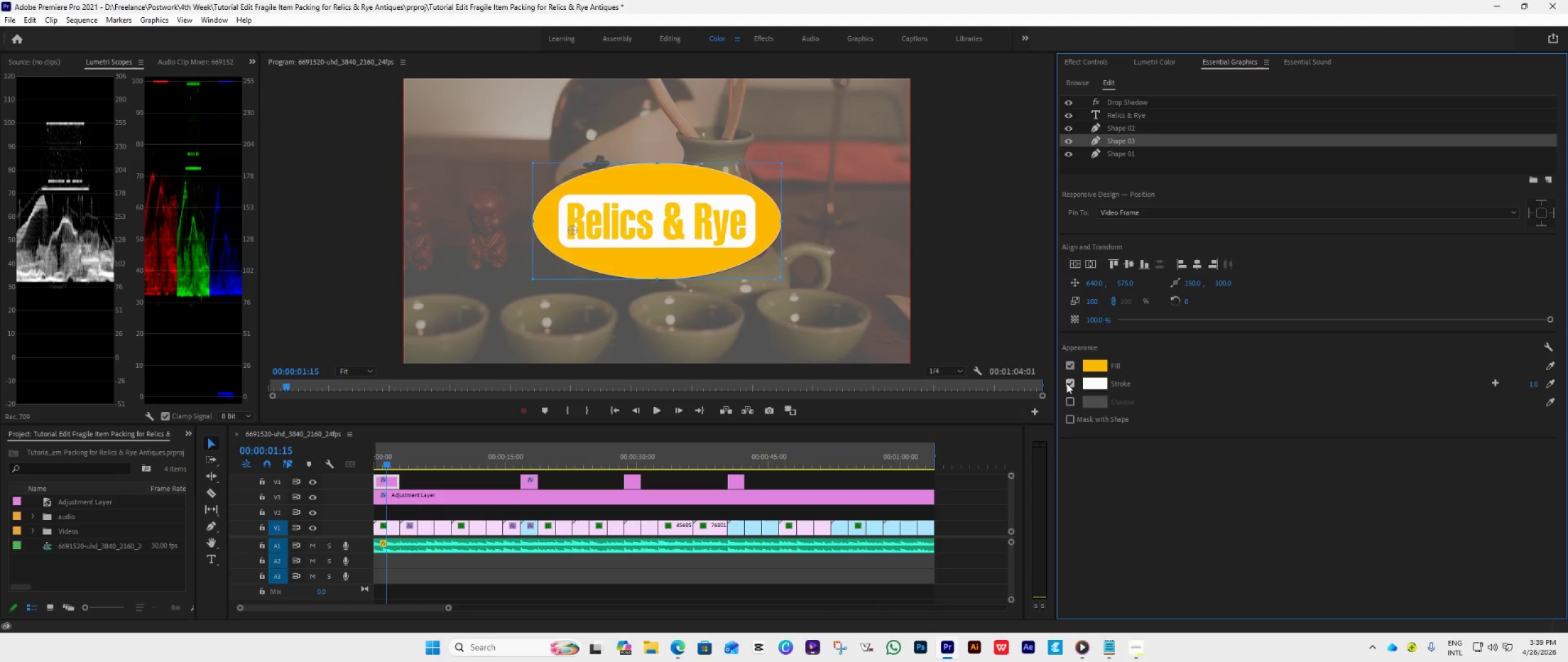 
double_click([1066, 383])
 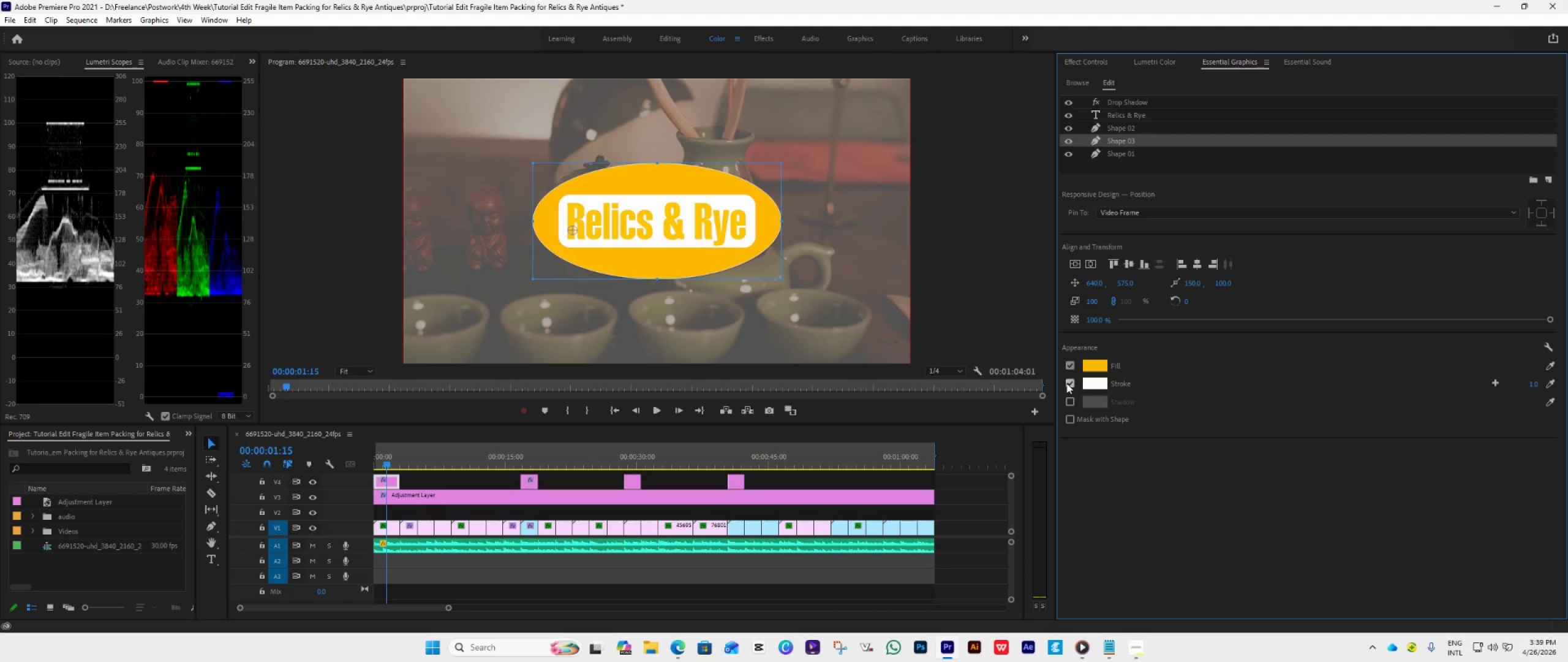 
triple_click([1066, 383])
 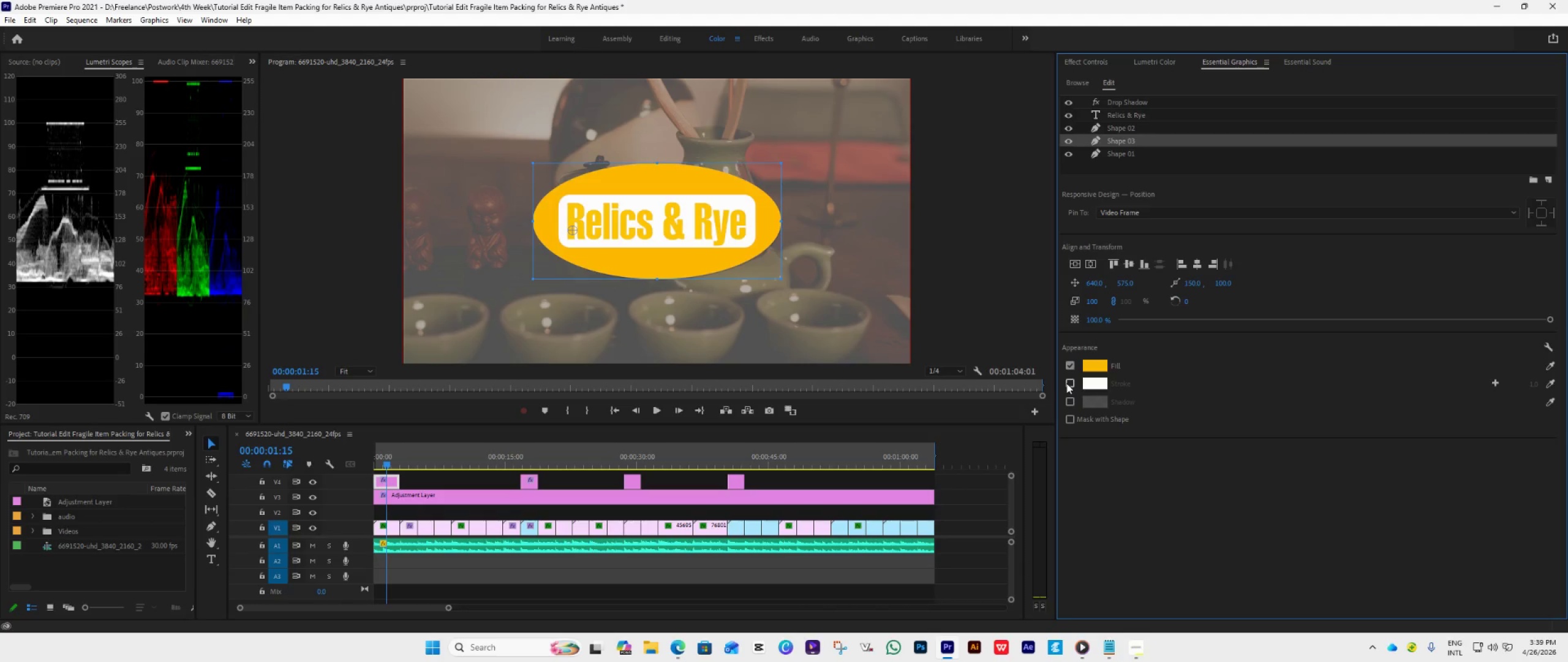 
left_click([1066, 383])
 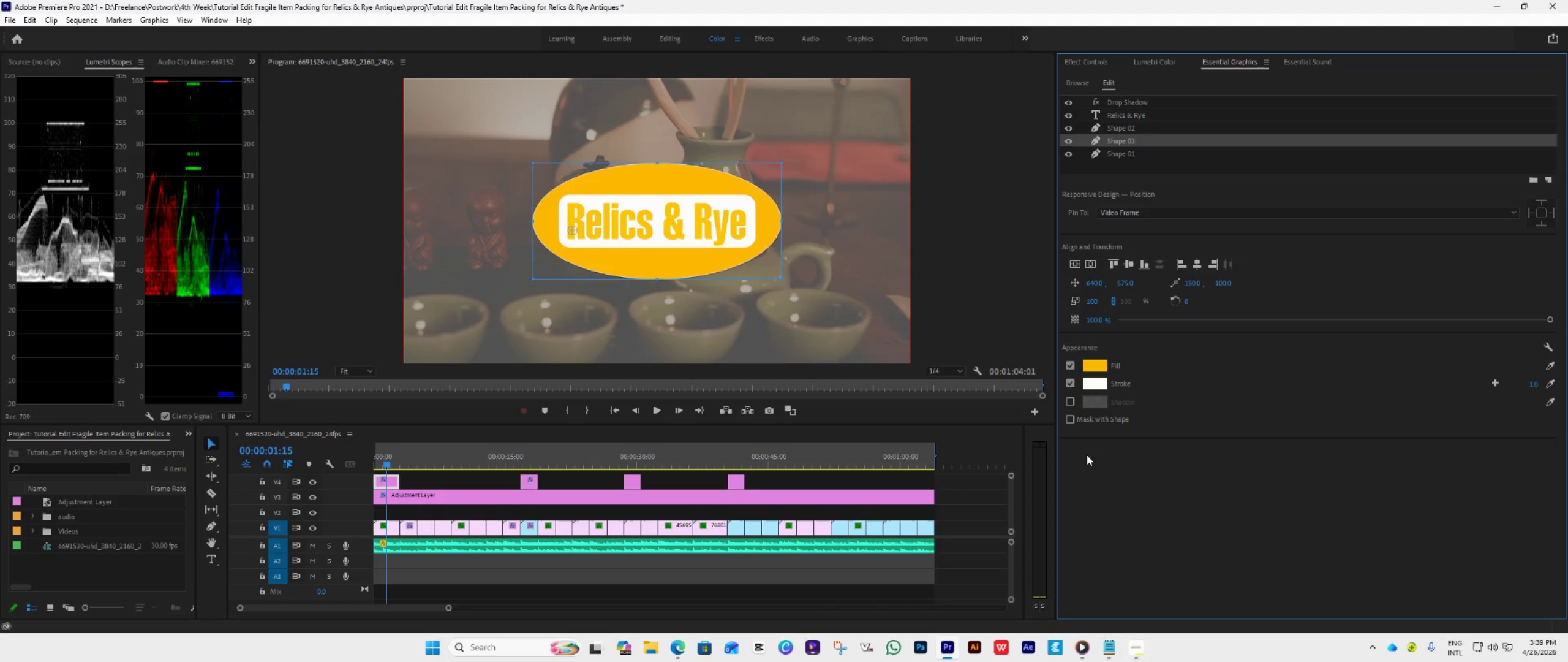 
left_click([1091, 471])
 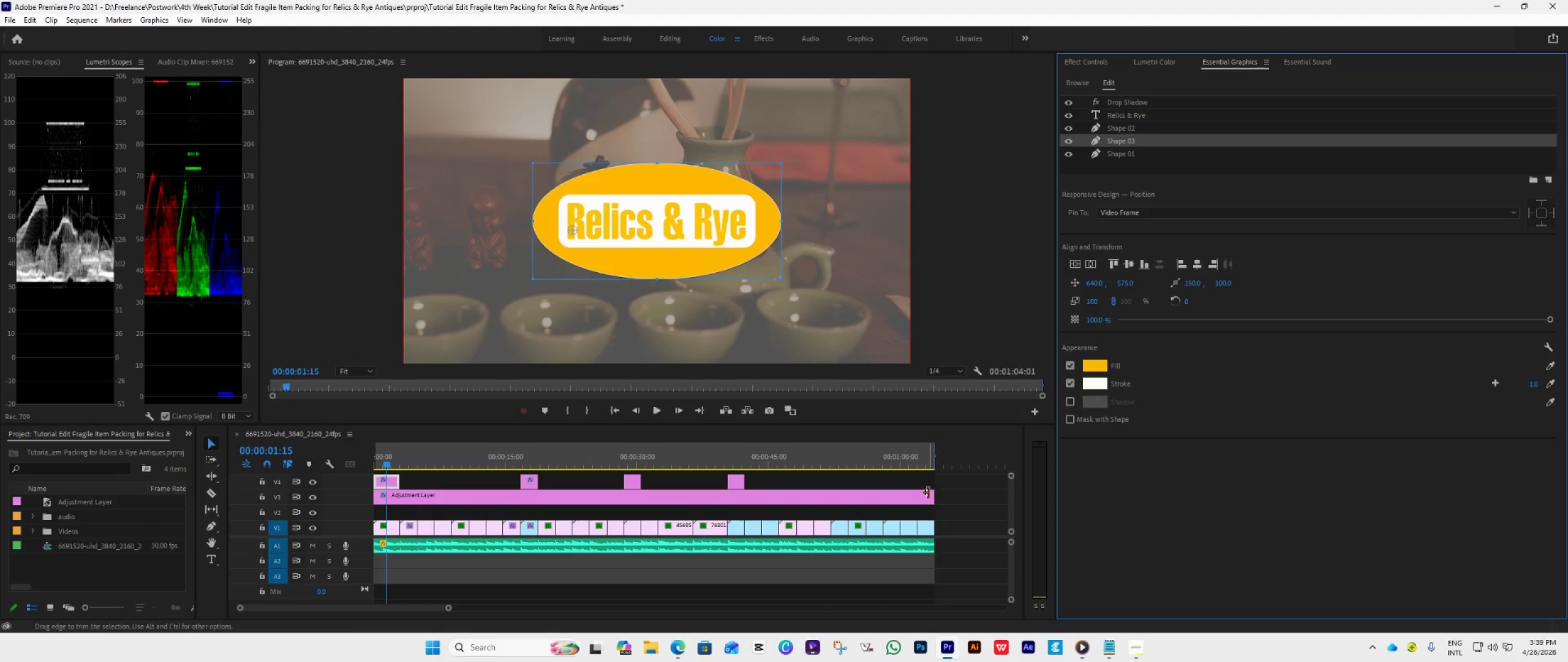 
left_click([961, 500])
 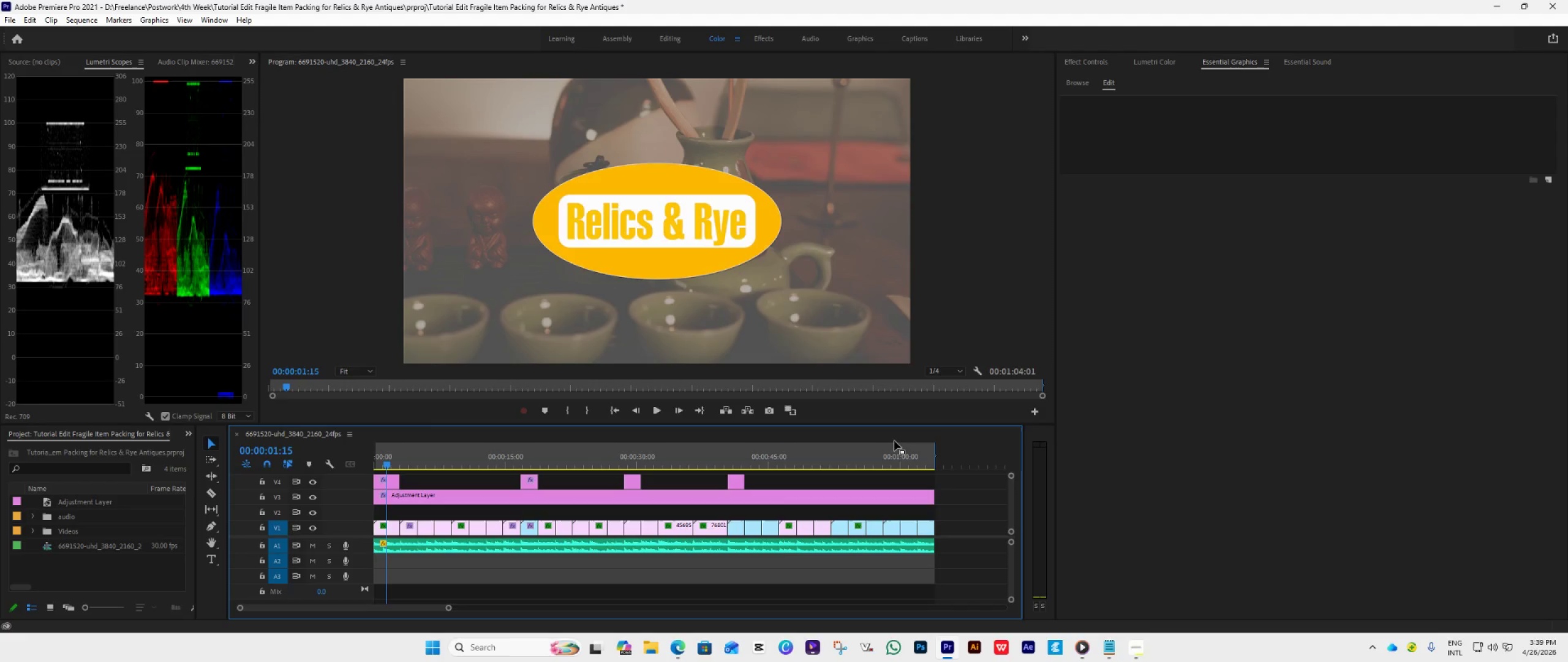 
wait(11.48)
 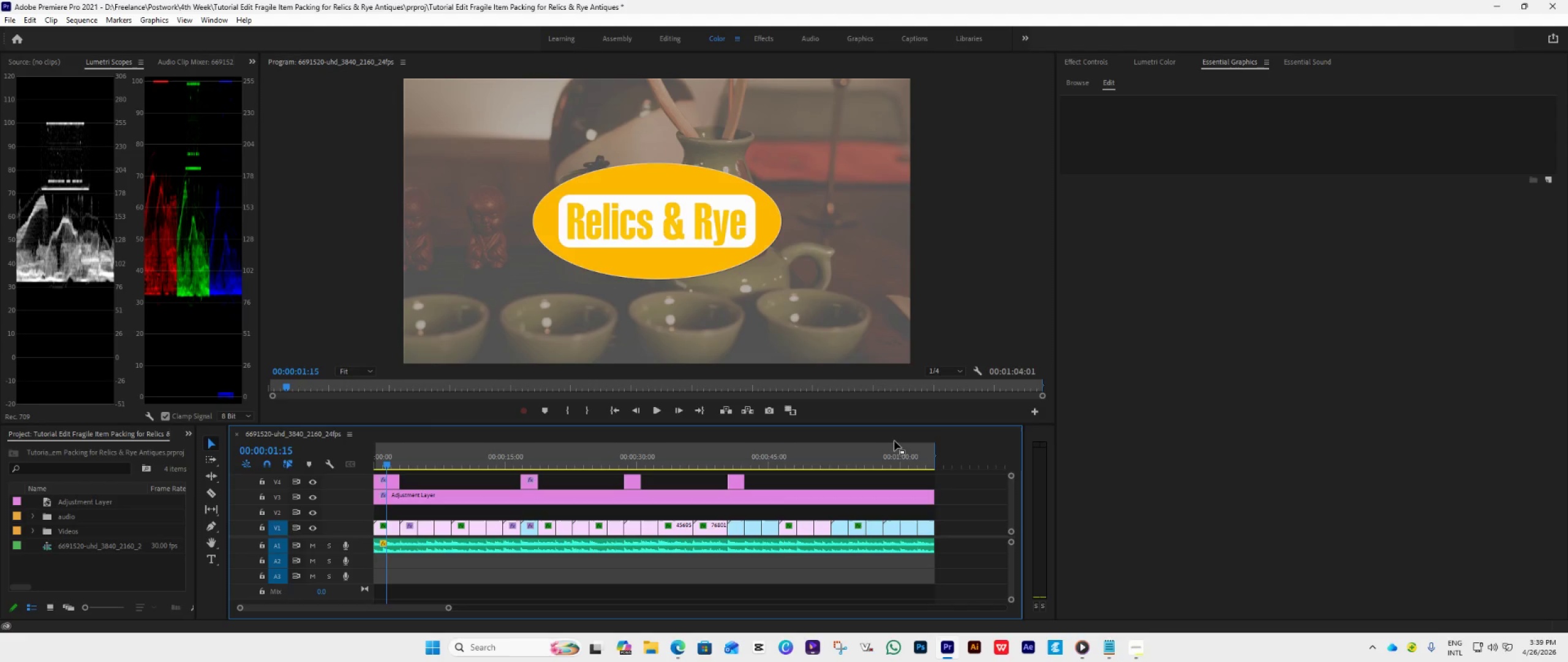 
left_click([614, 407])
 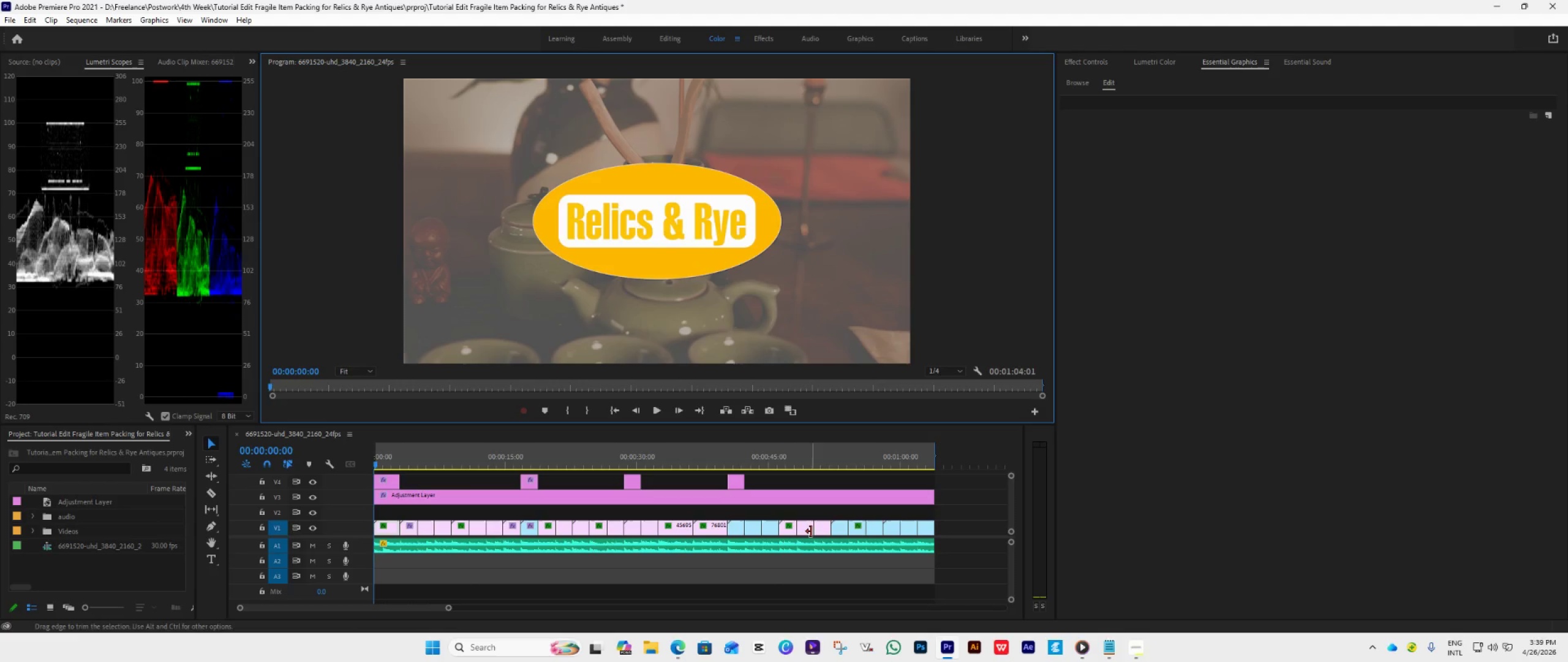 
key(Space)
 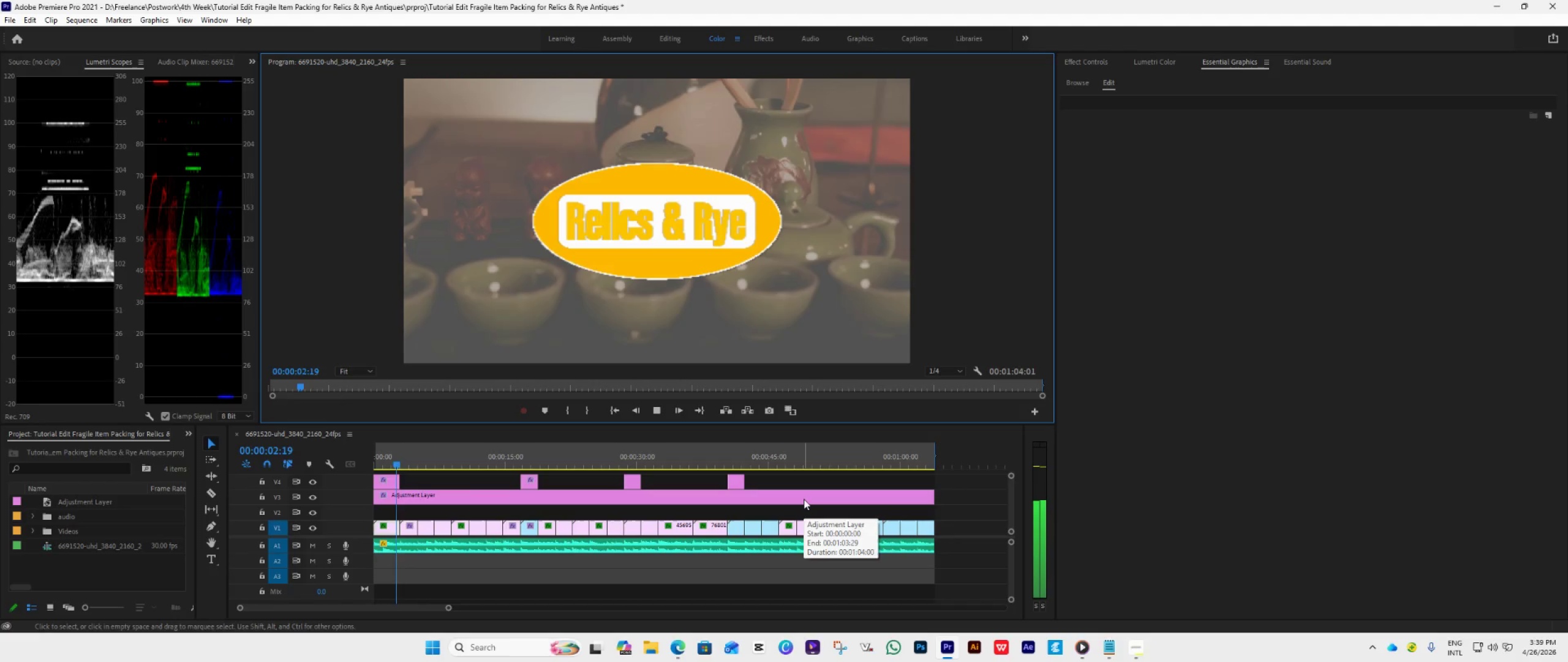 
key(Space)
 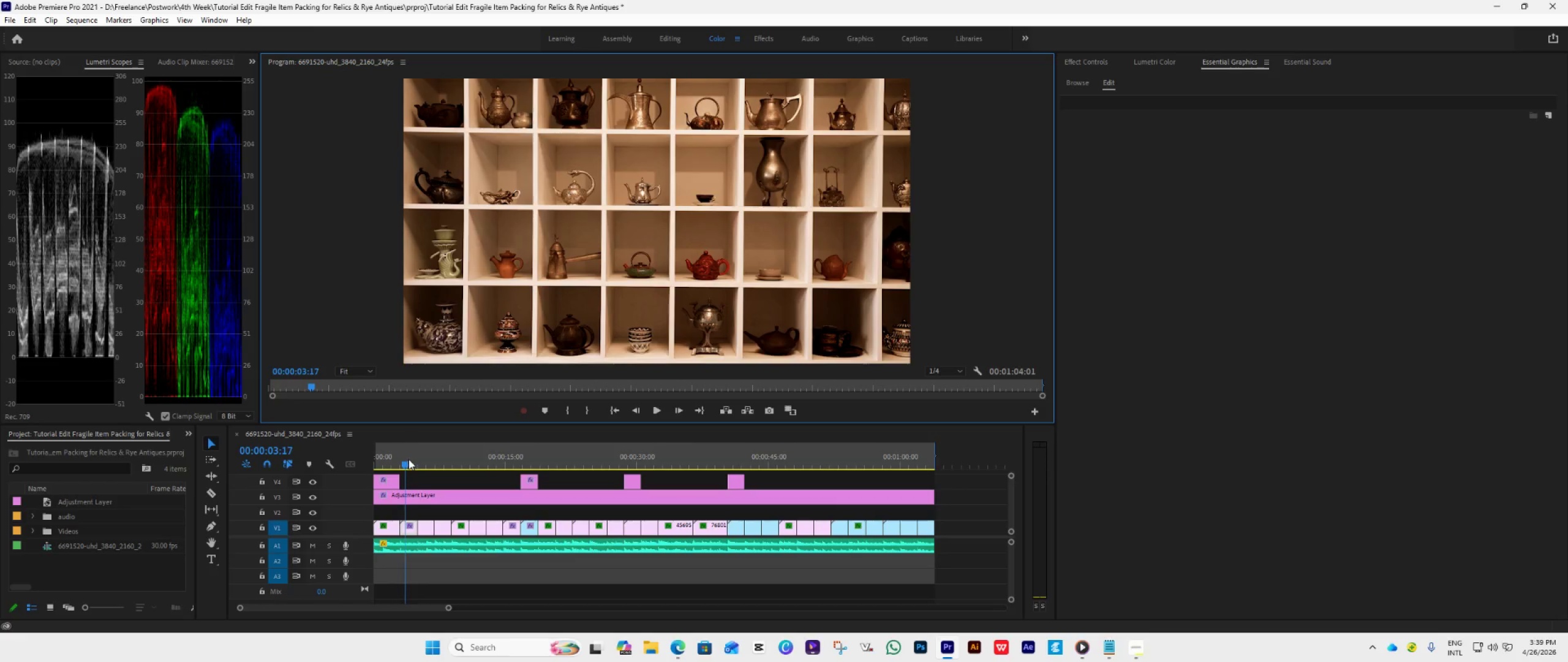 
left_click_drag(start_coordinate=[405, 460], to_coordinate=[387, 470])
 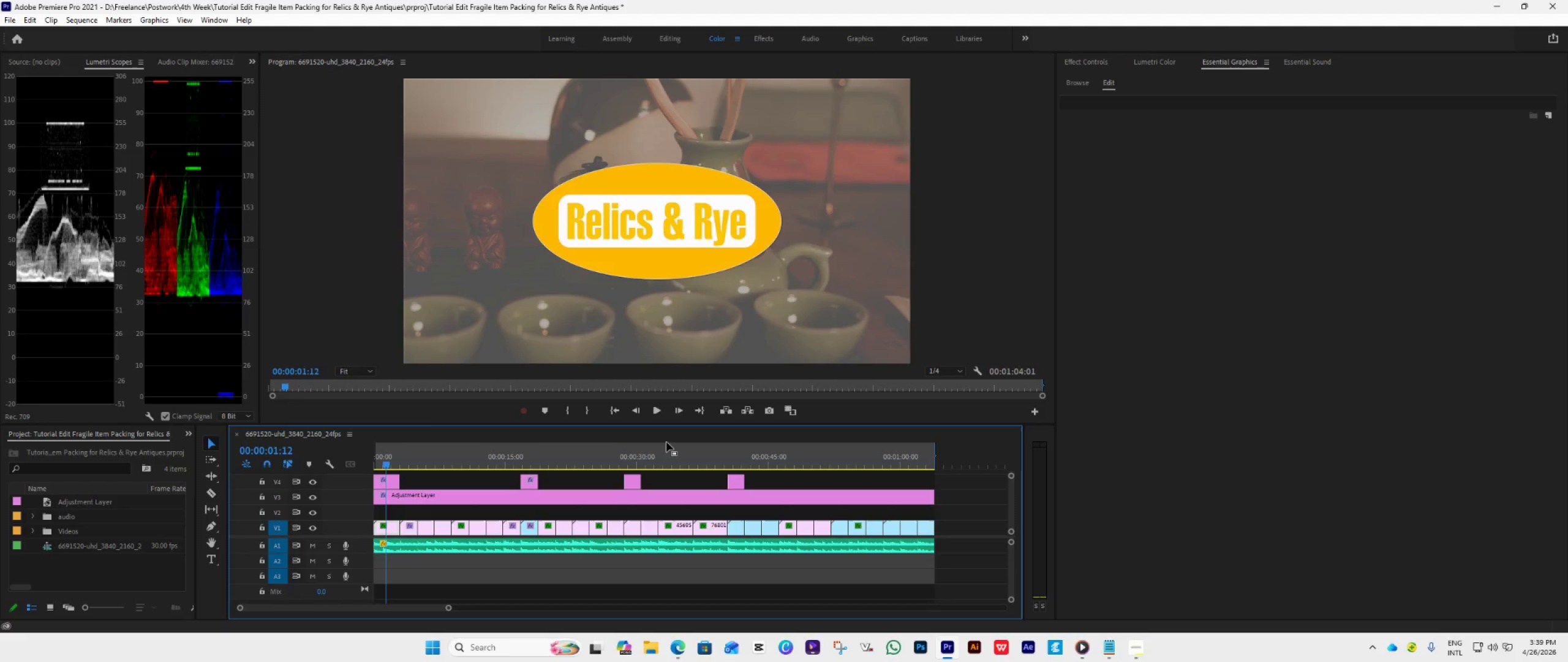 
wait(14.61)
 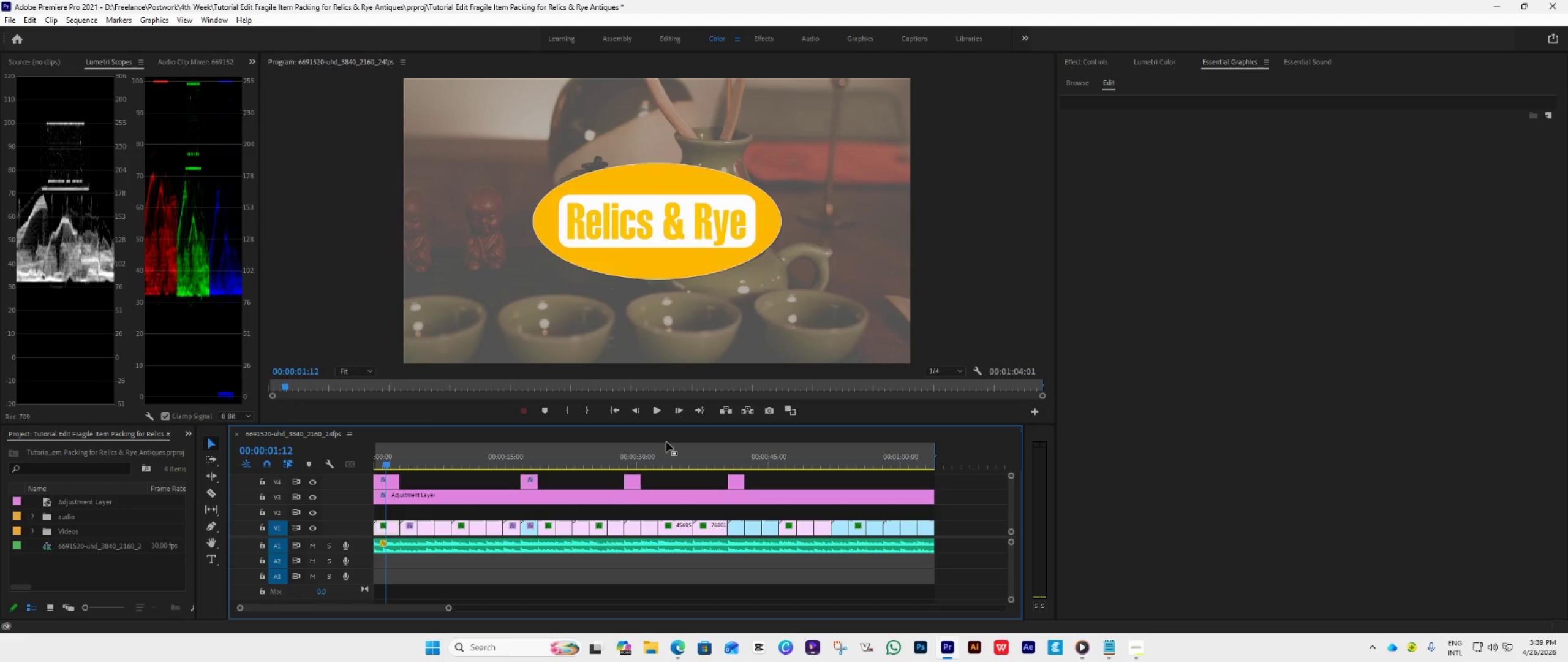 
left_click([668, 272])
 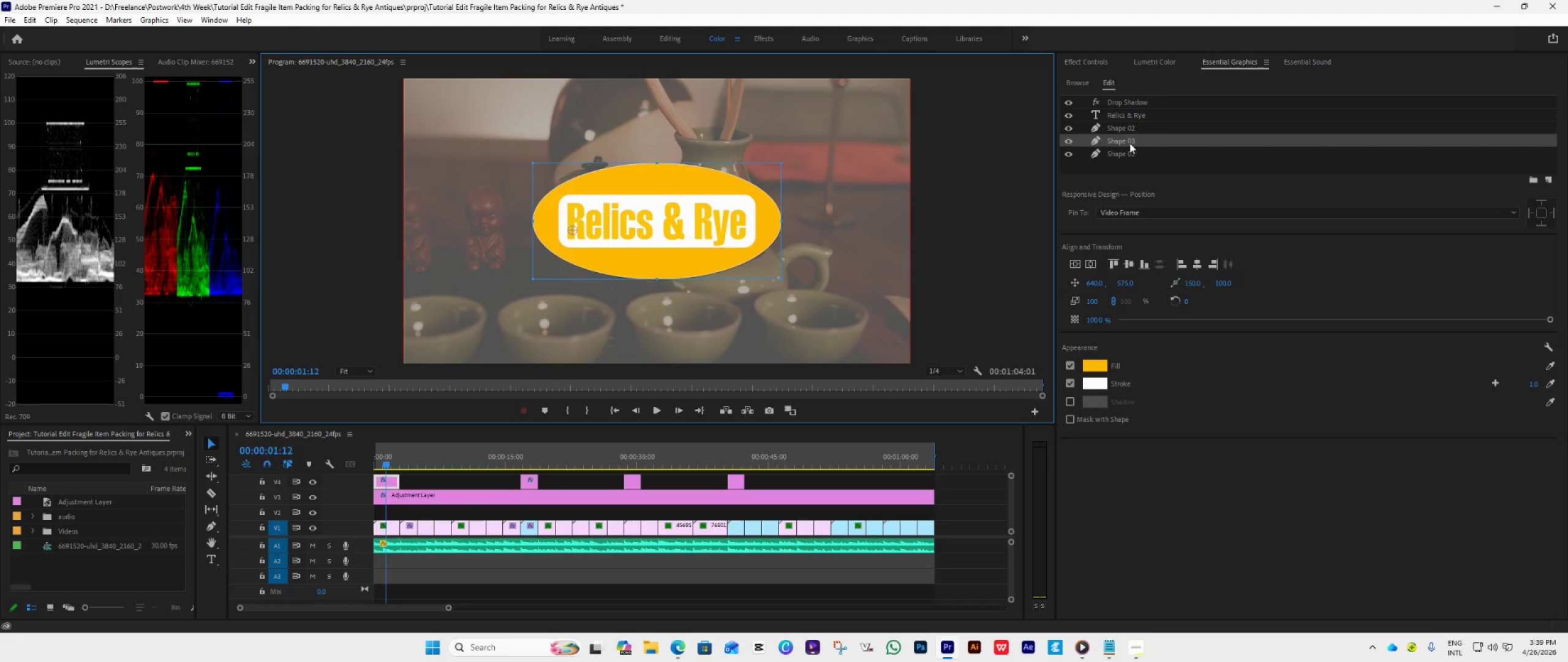 
left_click([1091, 63])
 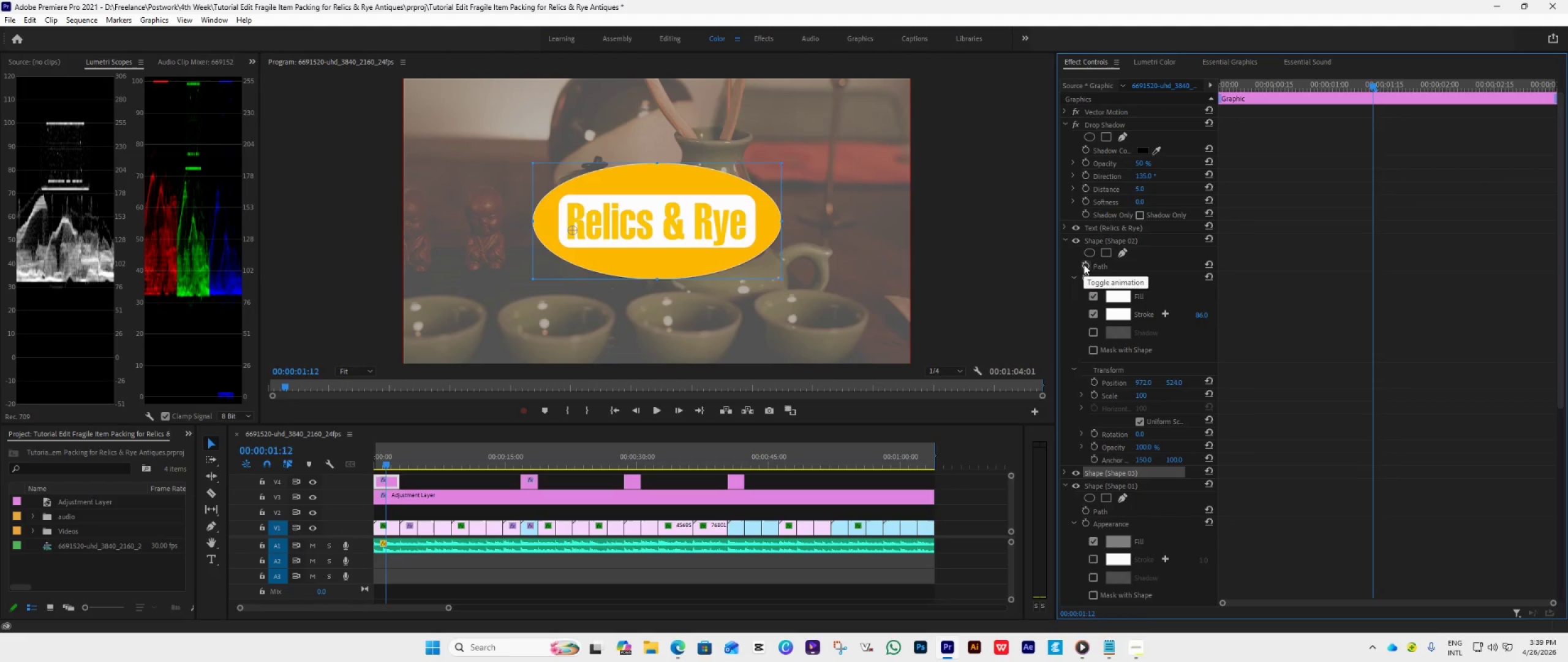 
wait(8.97)
 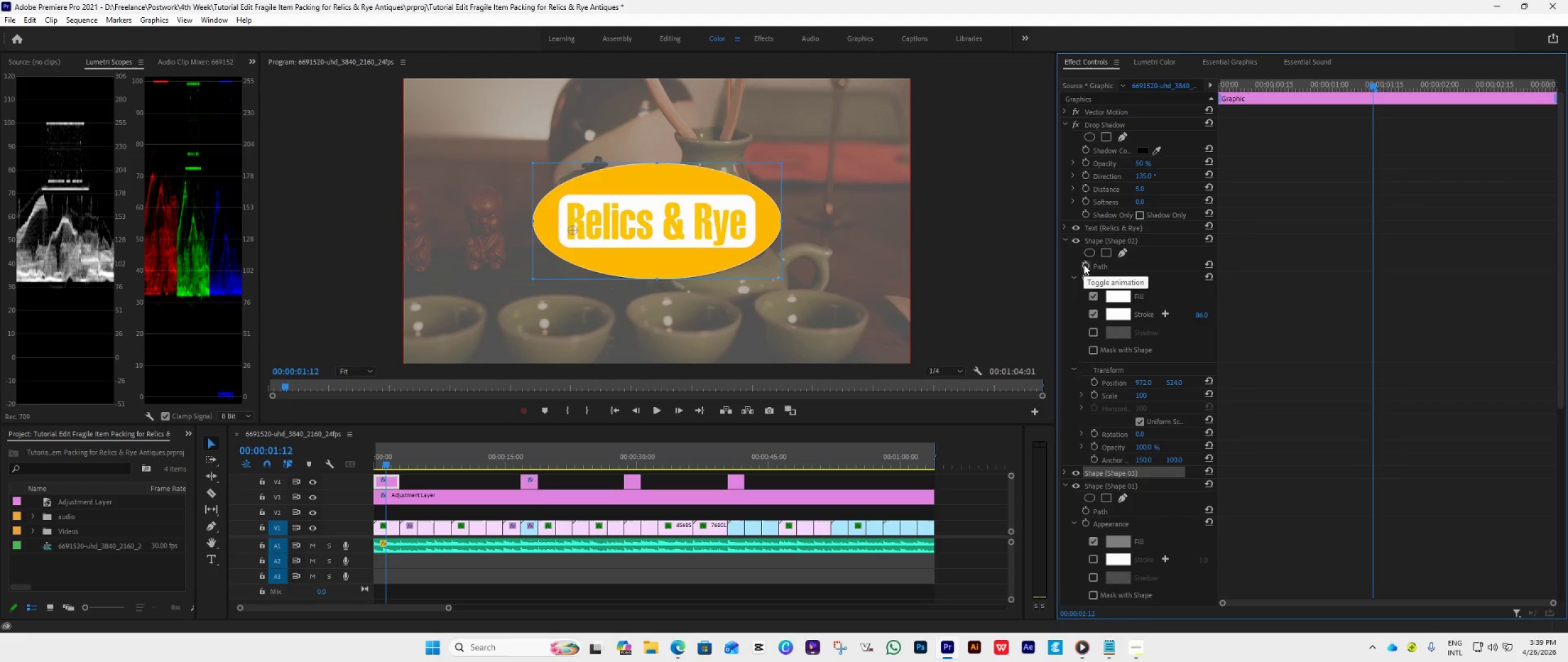 
scroll: coordinate [1075, 378], scroll_direction: down, amount: 3.0
 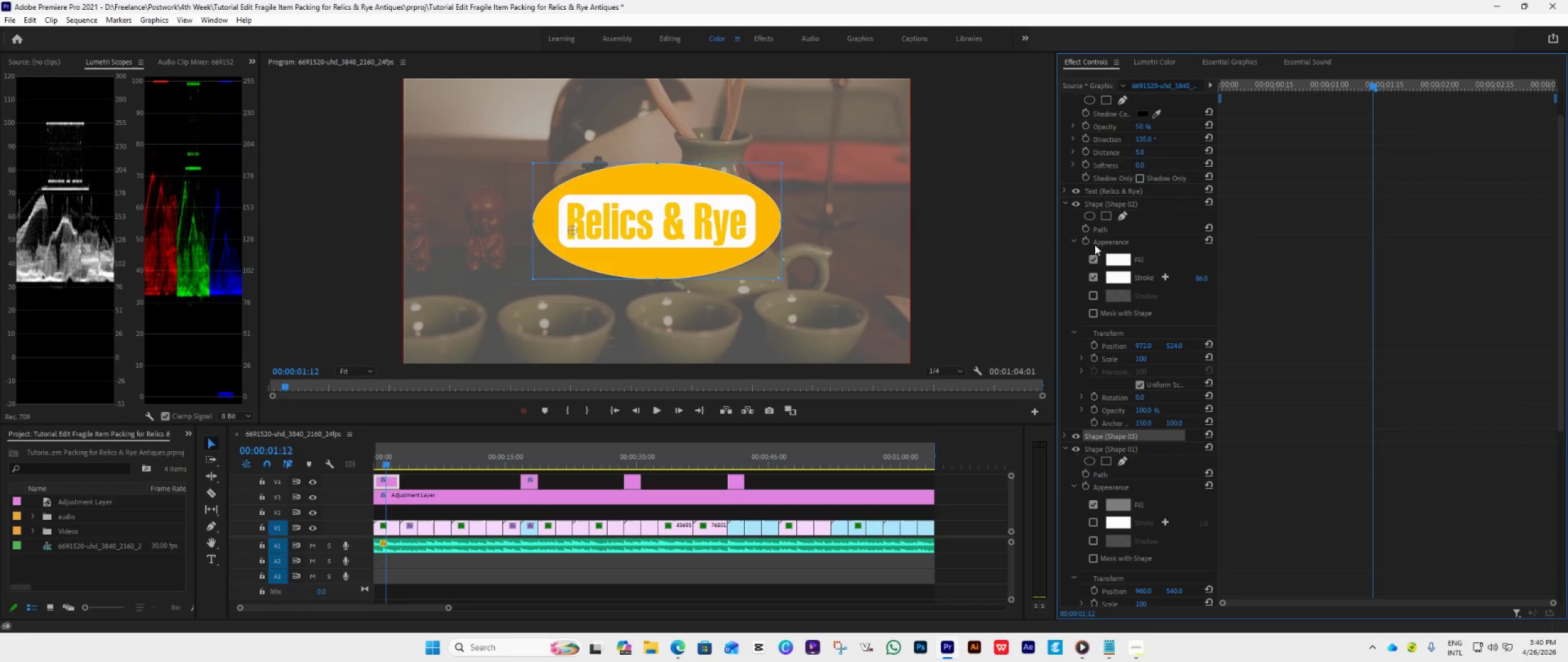 
scroll: coordinate [1092, 358], scroll_direction: up, amount: 1.0
 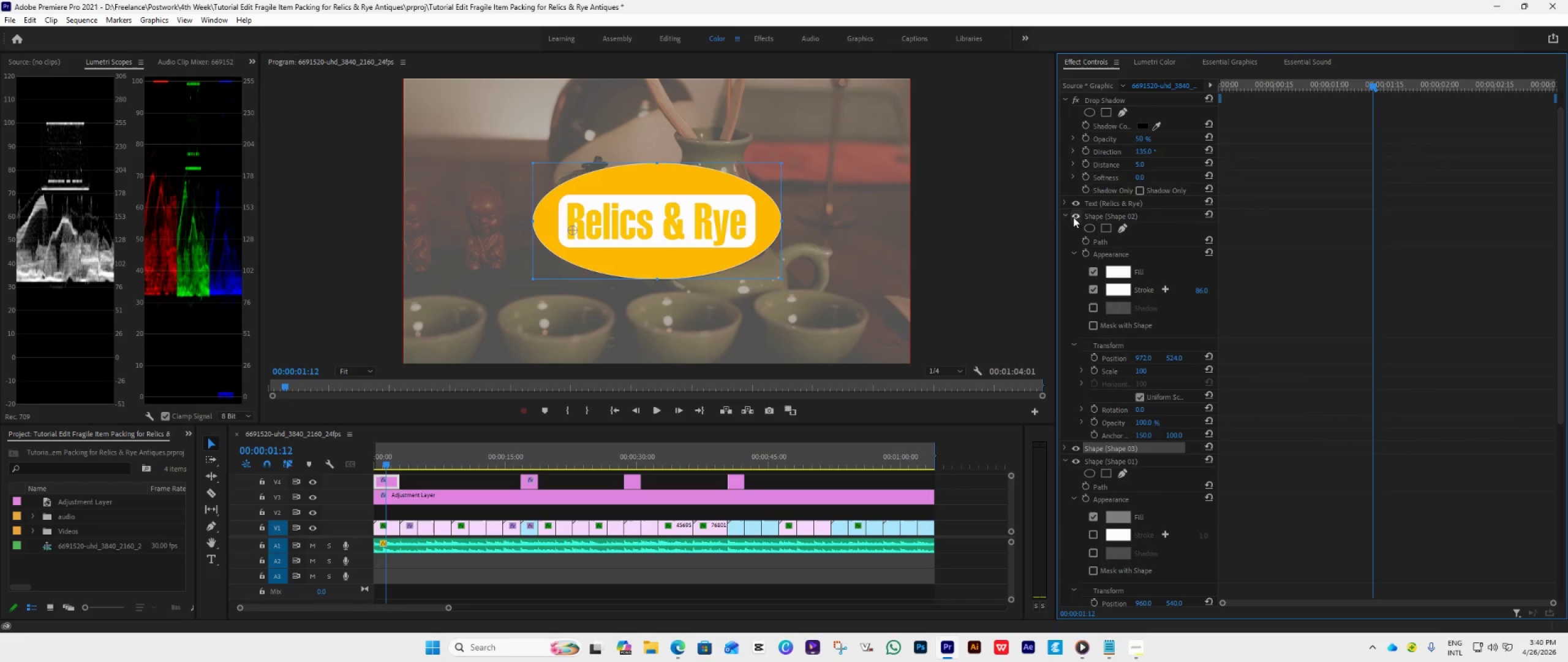 
left_click([1065, 212])
 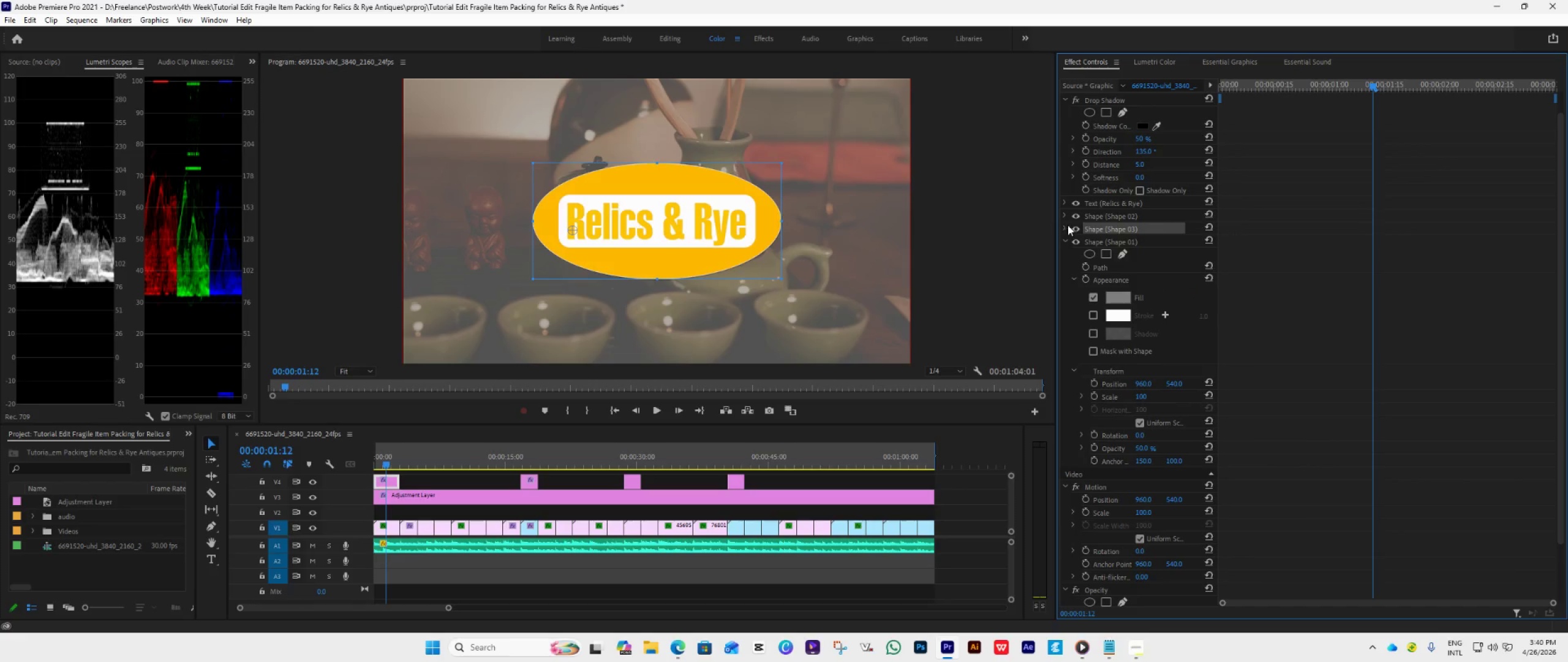 
left_click([1066, 227])
 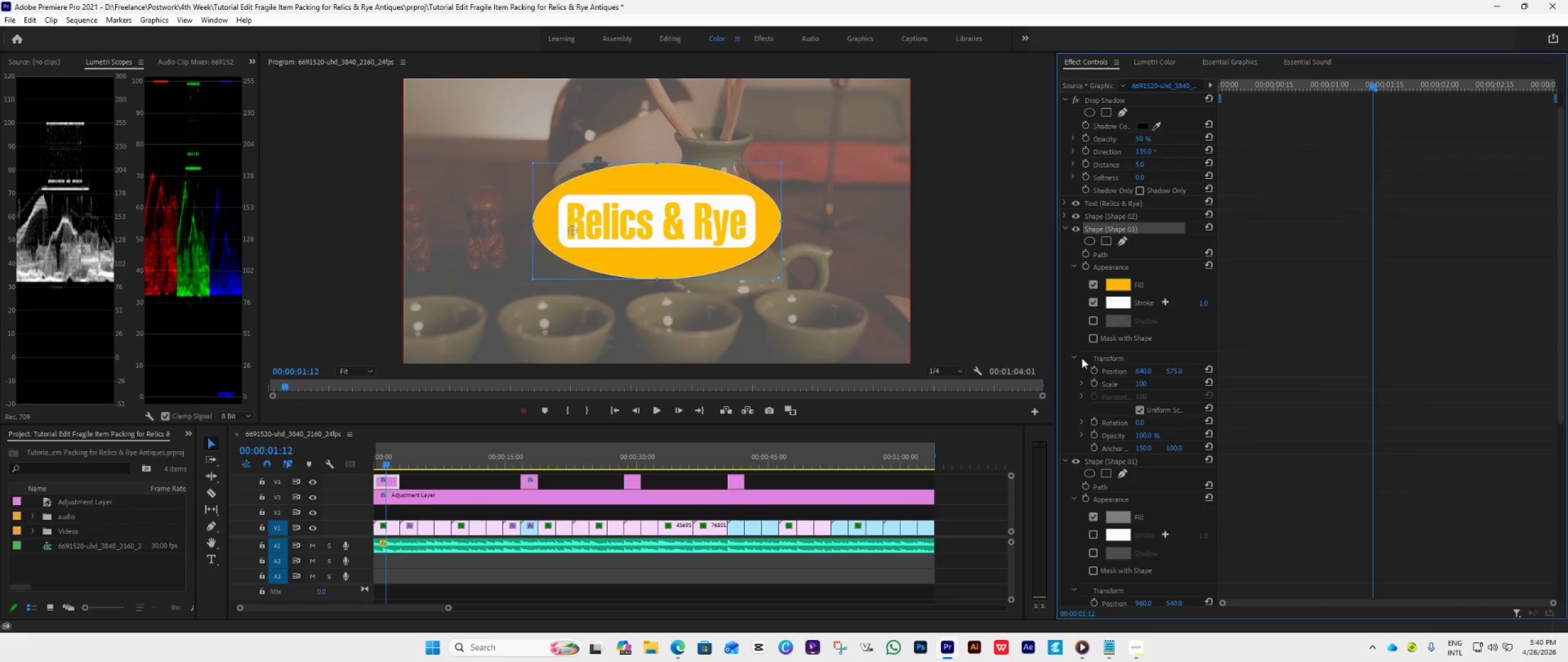 
scroll: coordinate [1082, 358], scroll_direction: down, amount: 9.0
 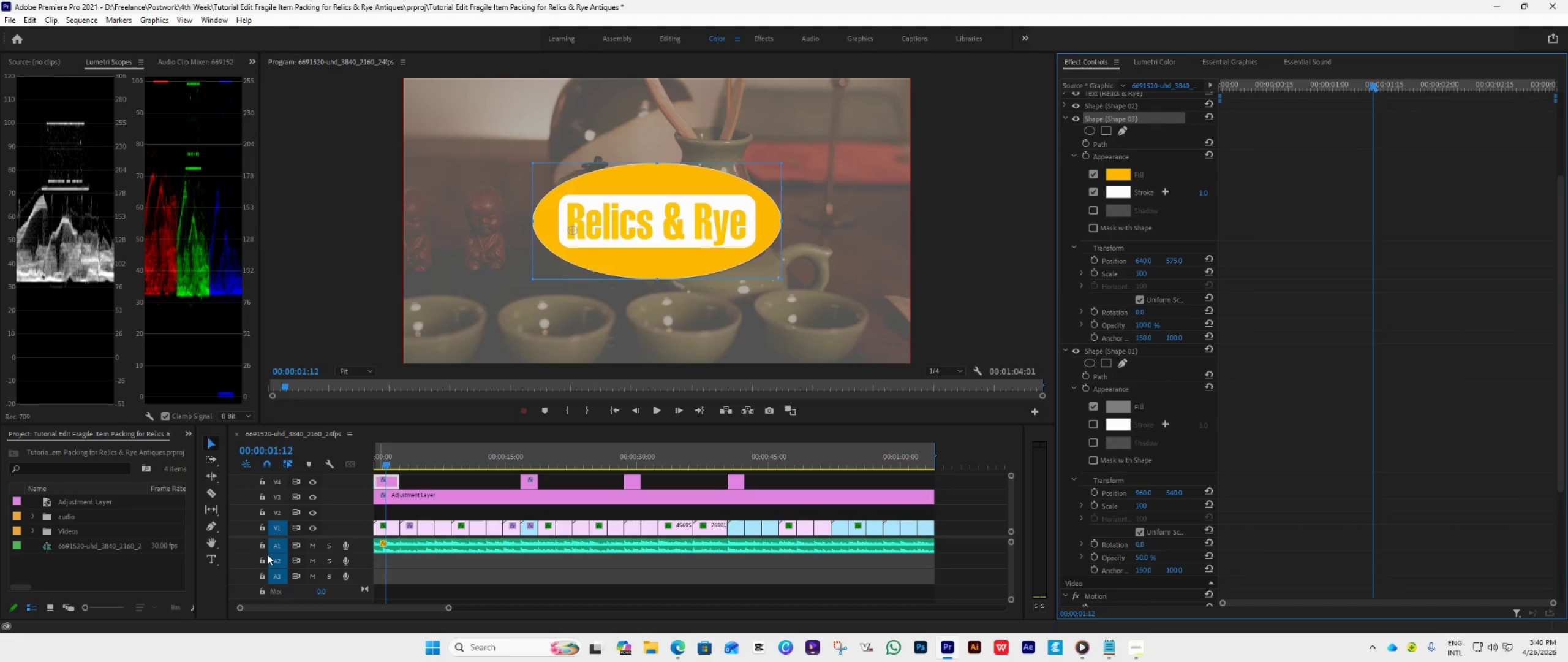 
wait(9.38)
 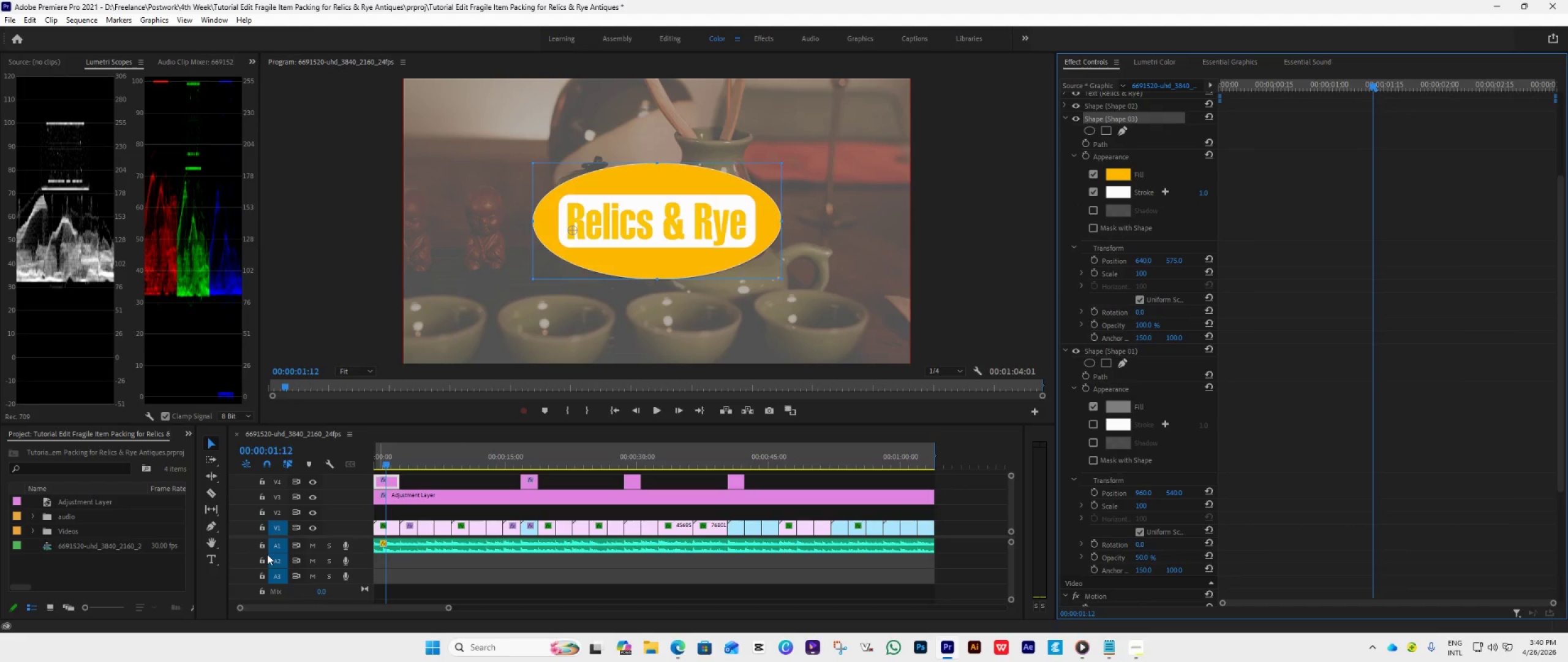 
double_click([1118, 172])
 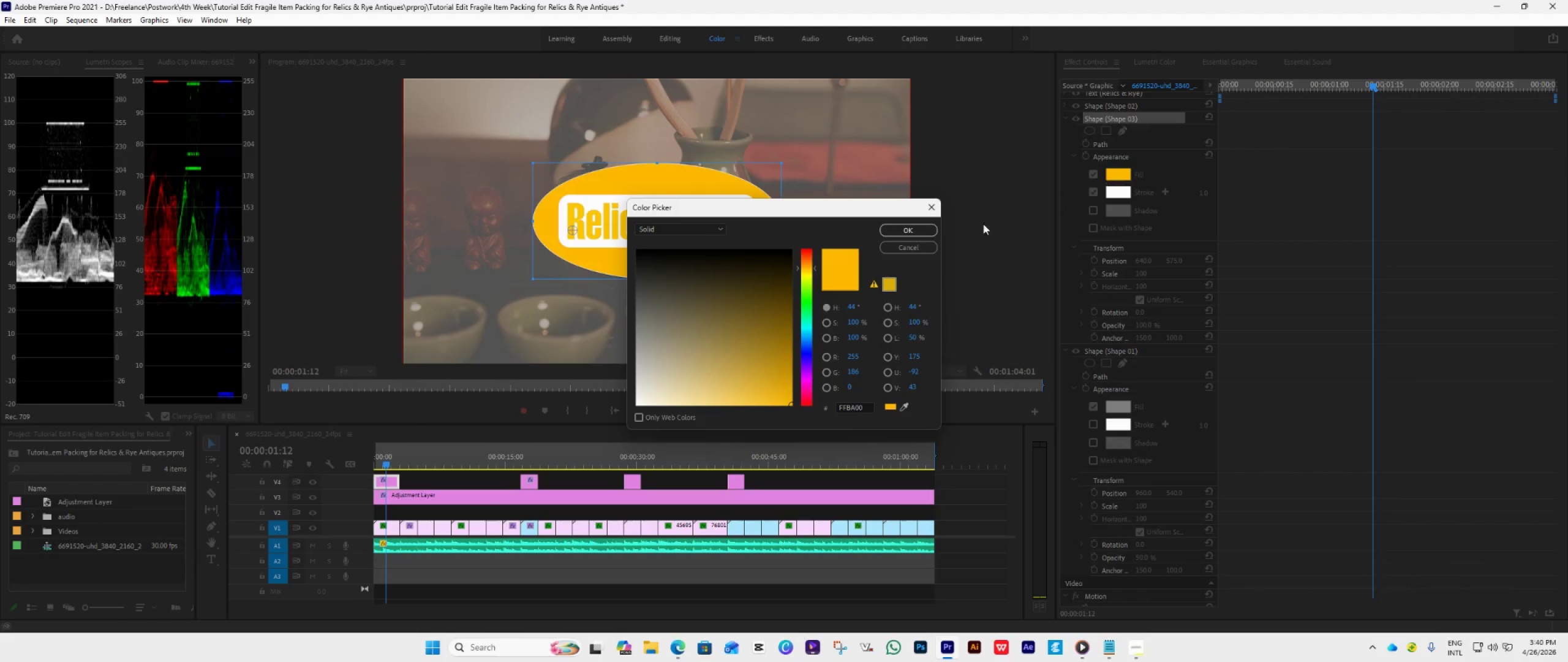 
left_click([899, 229])
 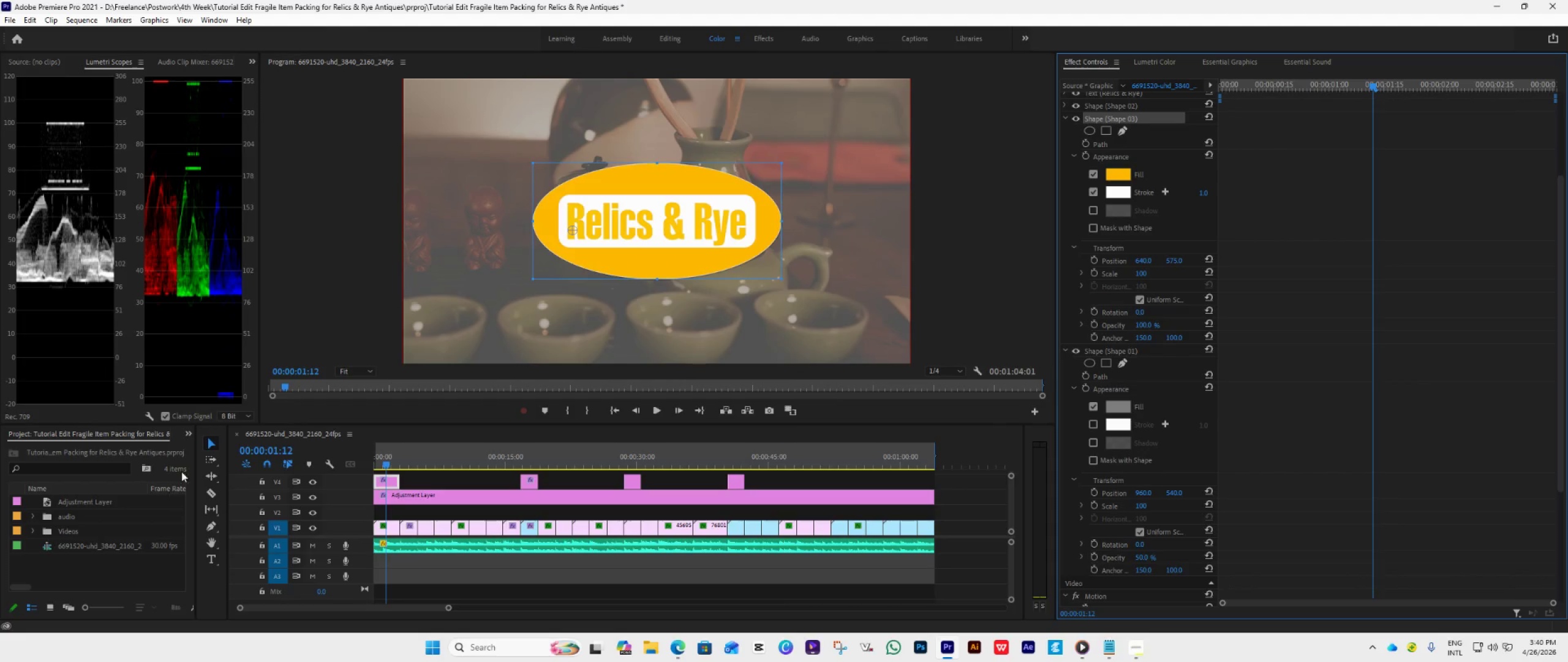 
left_click([191, 433])
 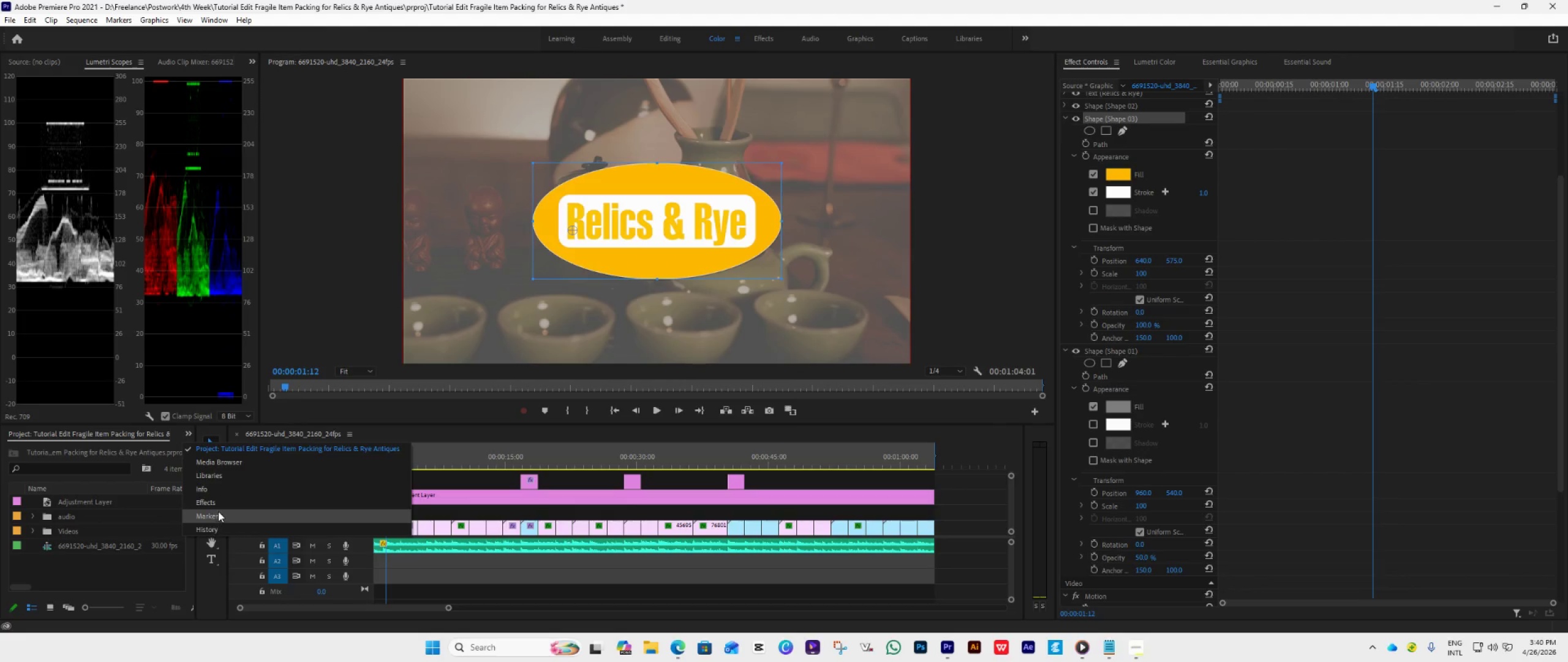 
left_click([224, 503])
 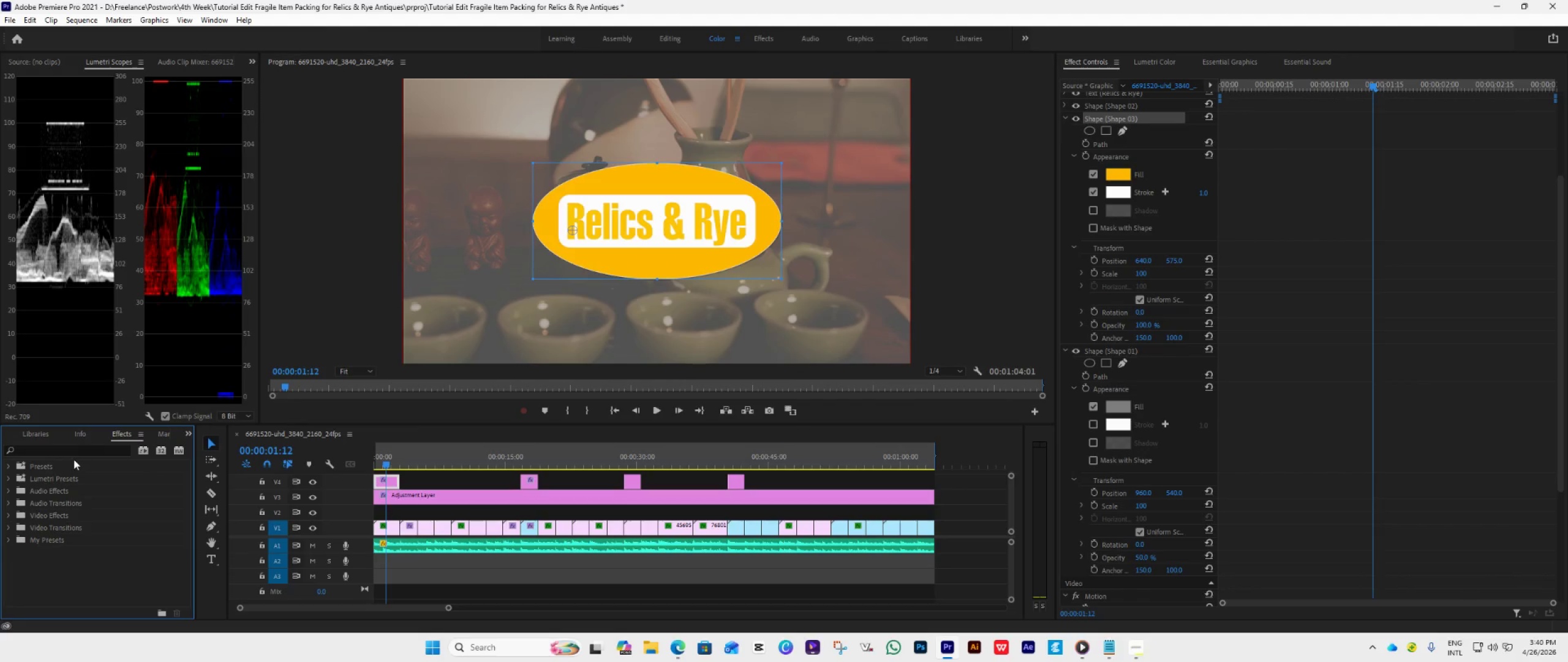 
left_click([67, 449])
 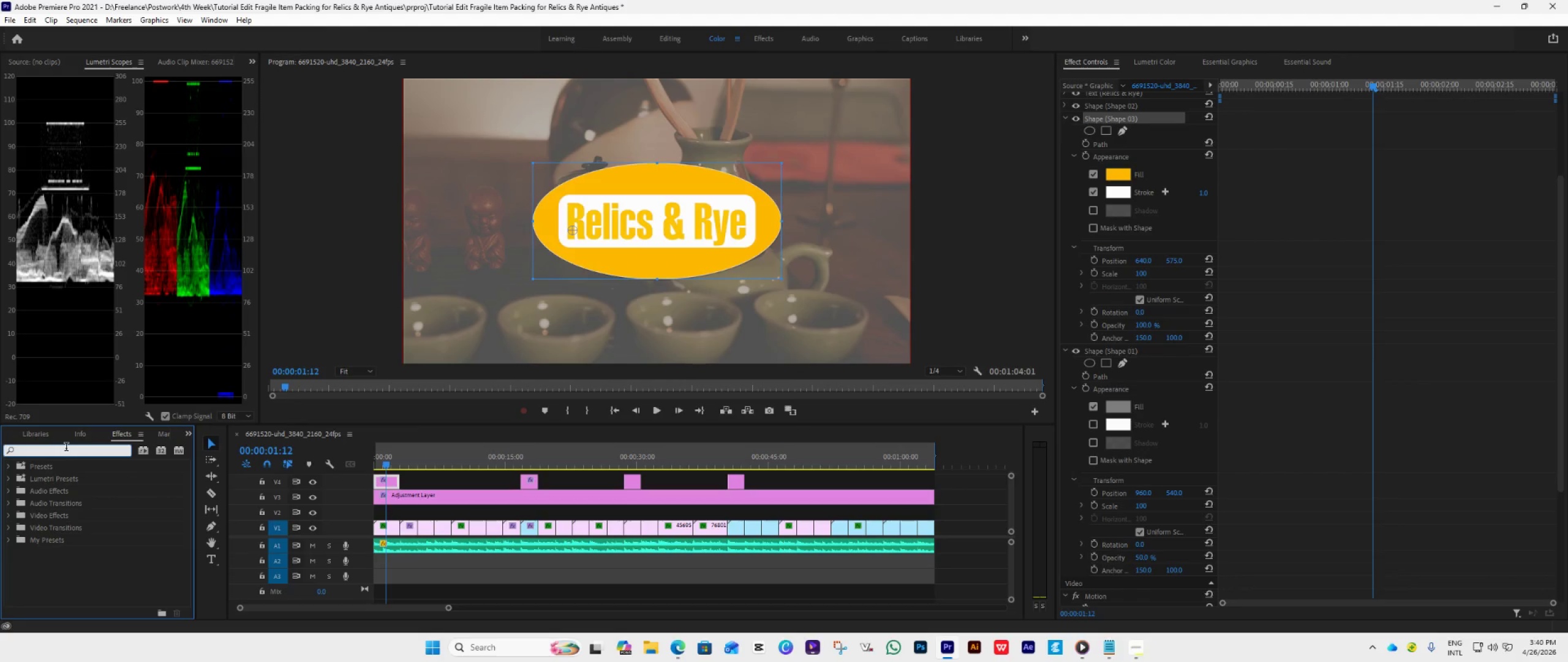 
type(lumetri)
 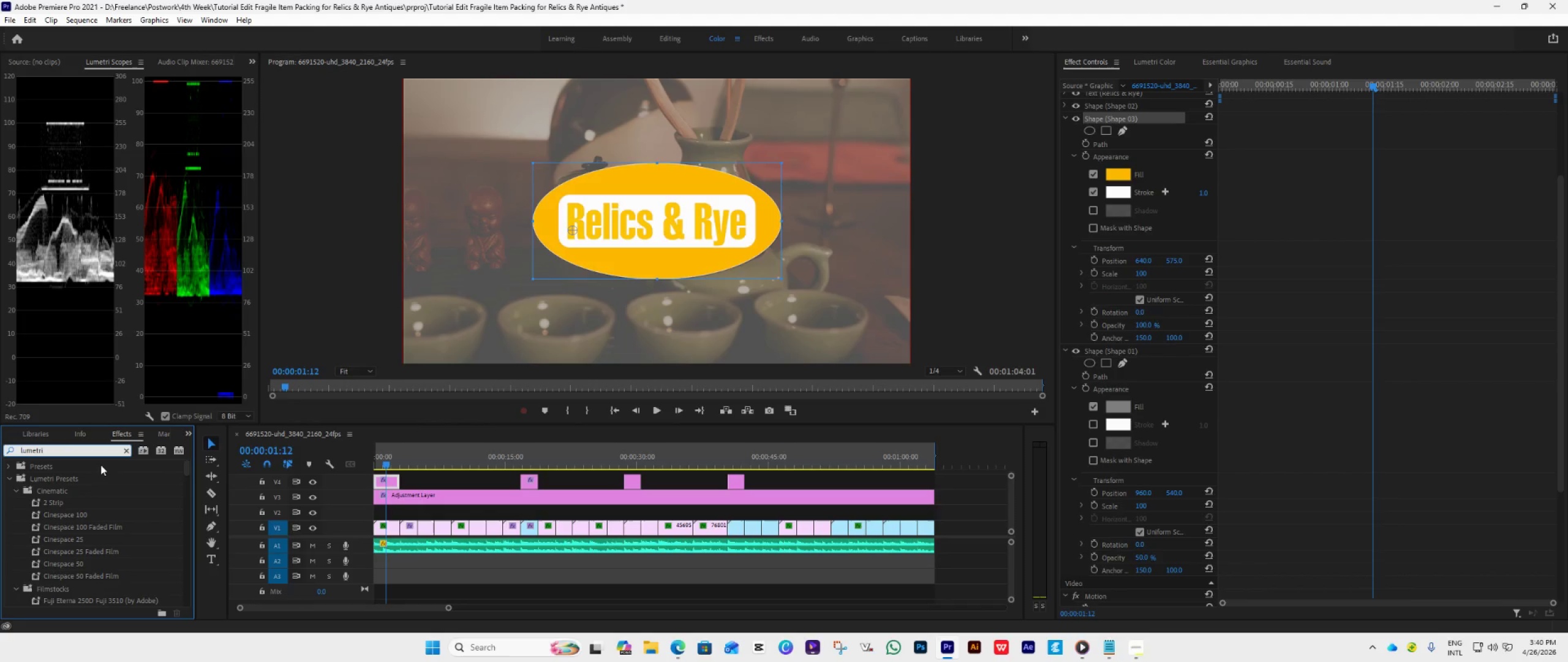 
scroll: coordinate [117, 516], scroll_direction: down, amount: 51.0
 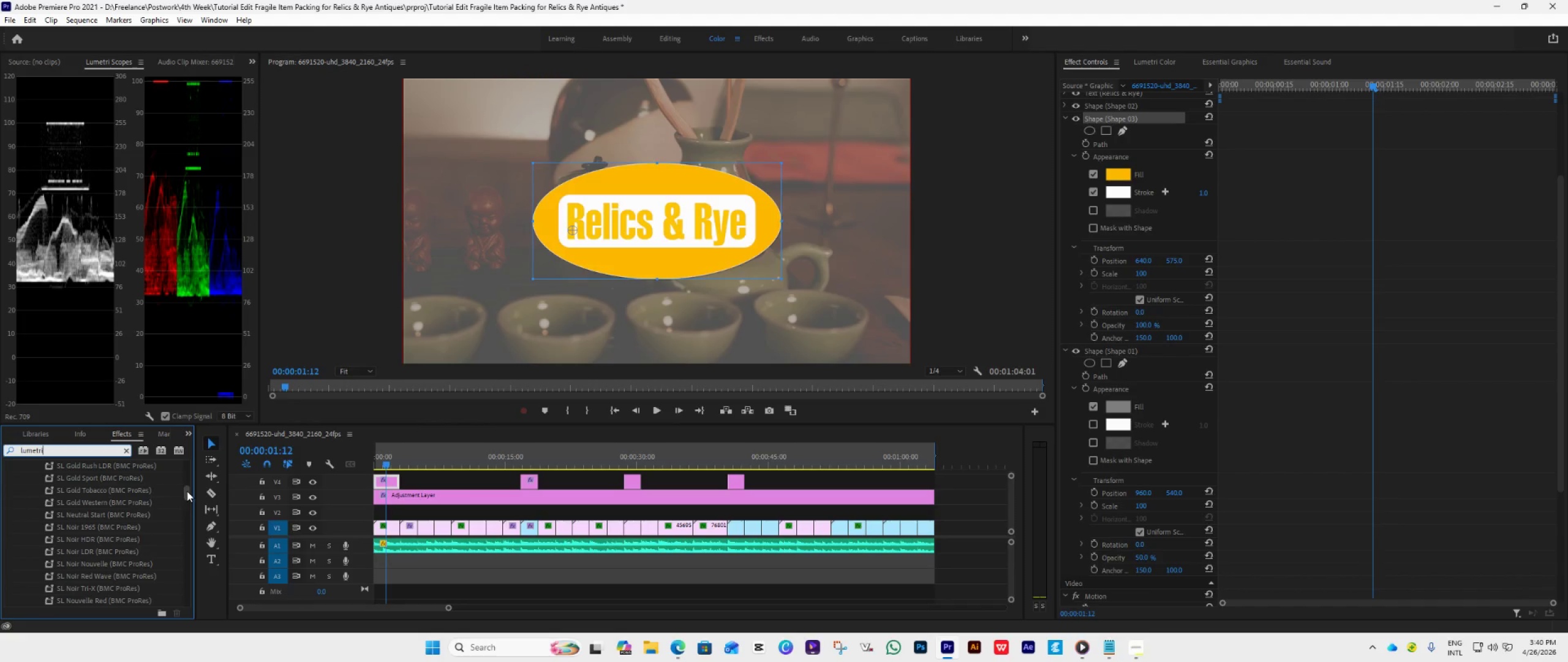 
left_click_drag(start_coordinate=[187, 491], to_coordinate=[197, 600])
 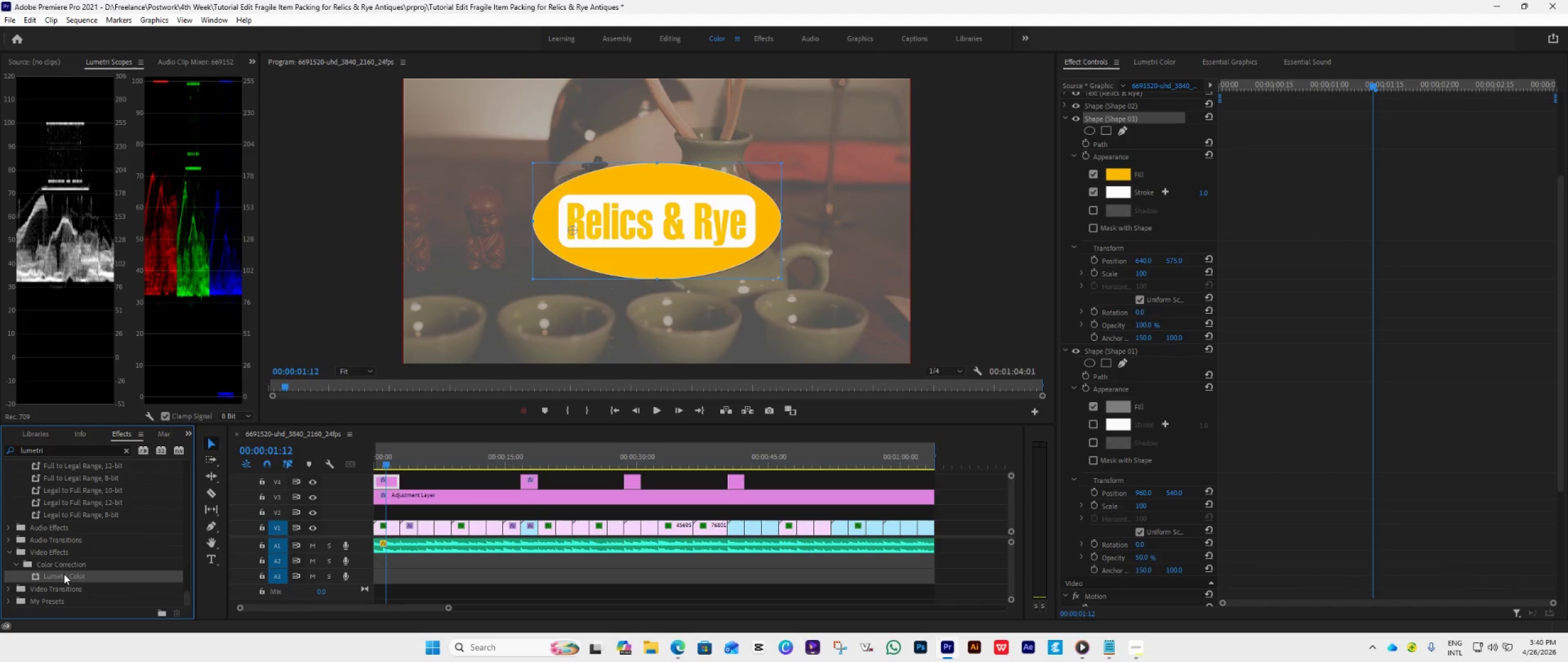 
left_click_drag(start_coordinate=[64, 574], to_coordinate=[1073, 258])
 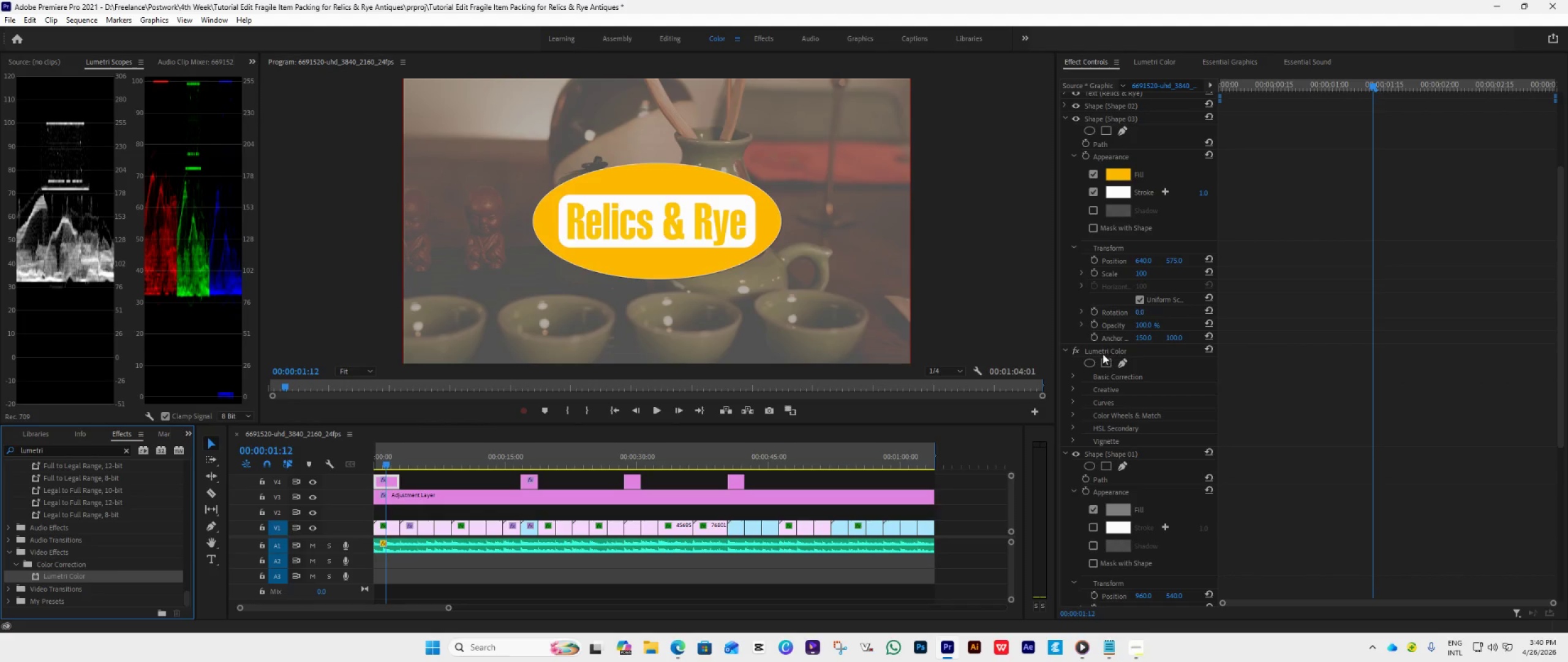 
left_click([1073, 378])
 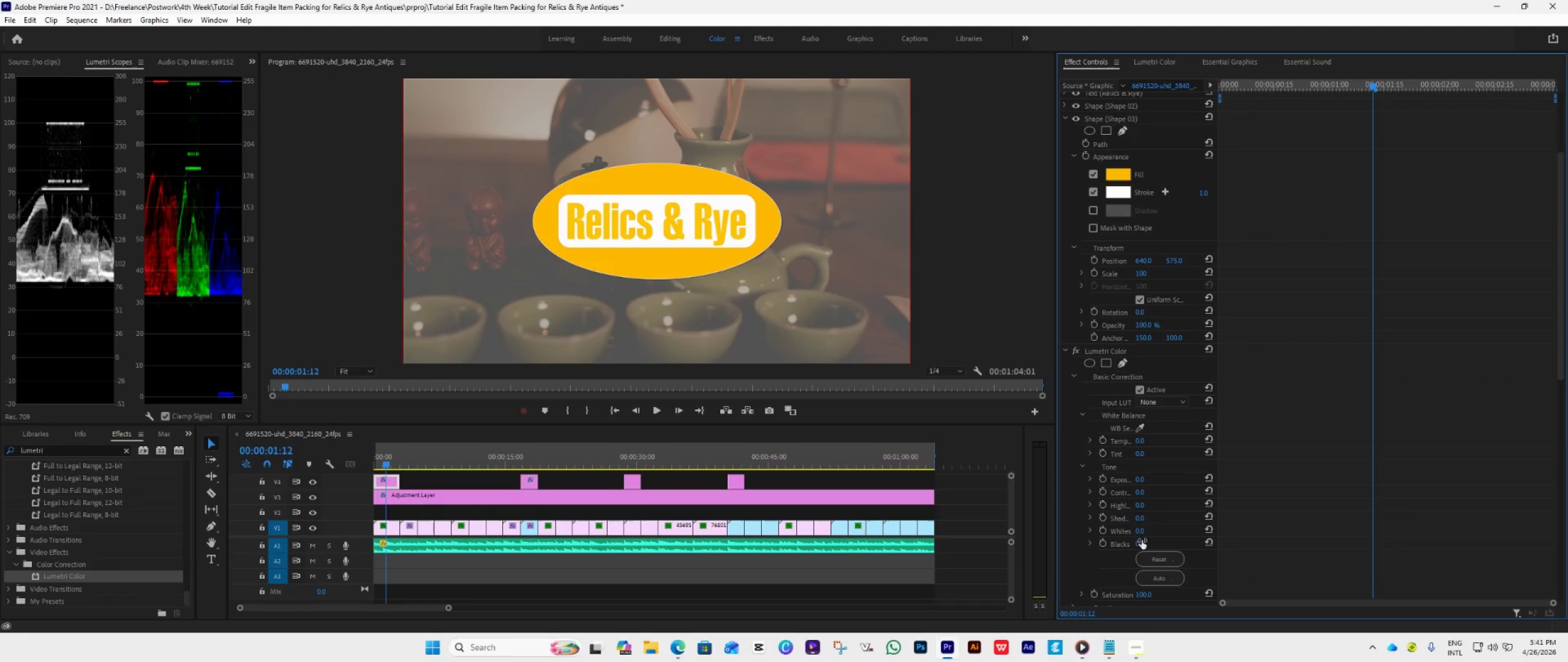 
wait(7.11)
 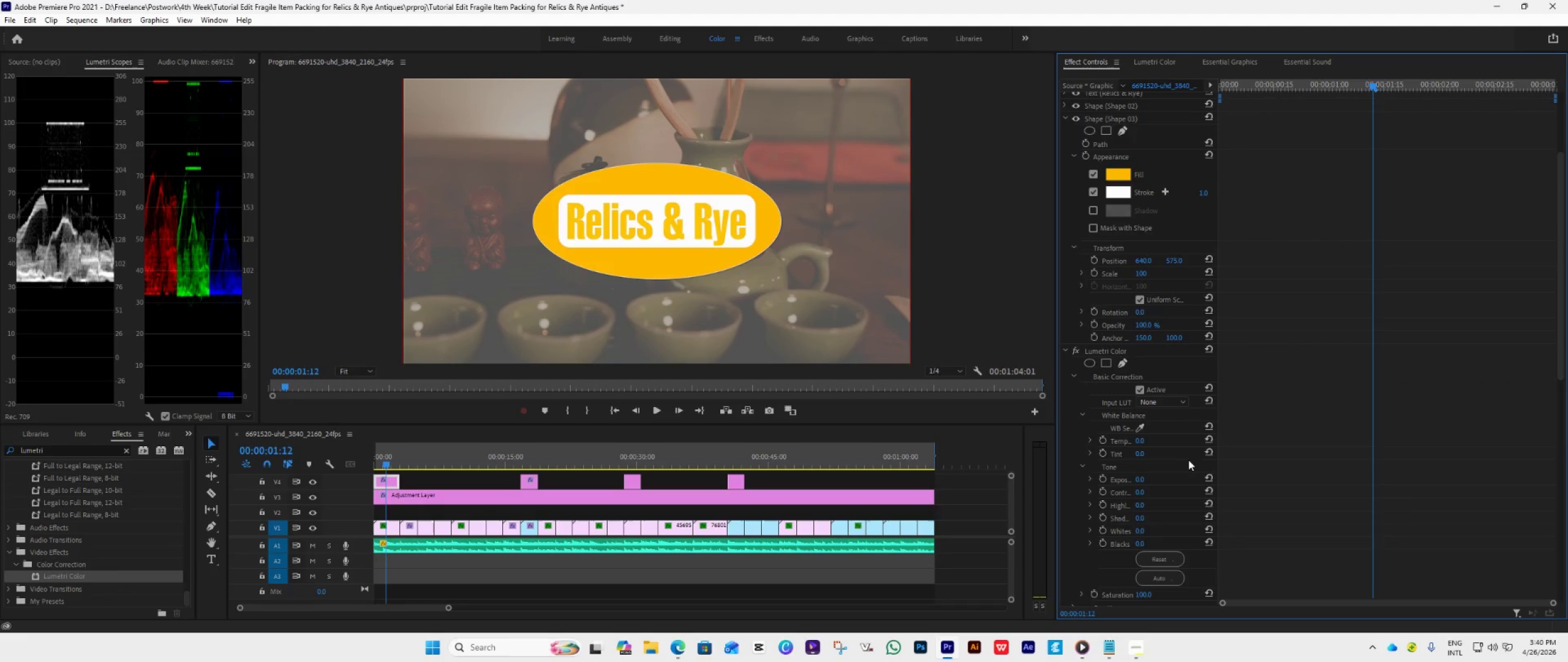 
scroll: coordinate [1169, 502], scroll_direction: down, amount: 2.0
 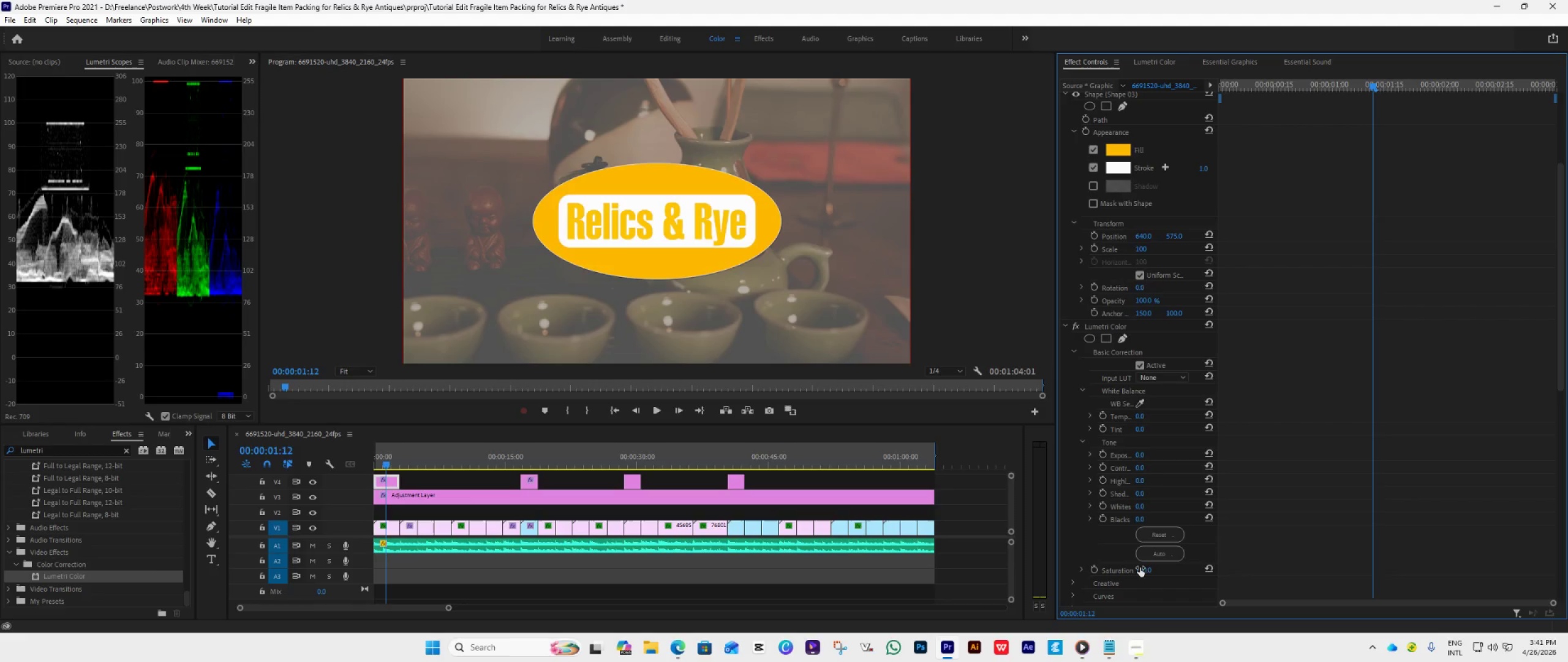 
left_click_drag(start_coordinate=[1140, 569], to_coordinate=[1102, 582])
 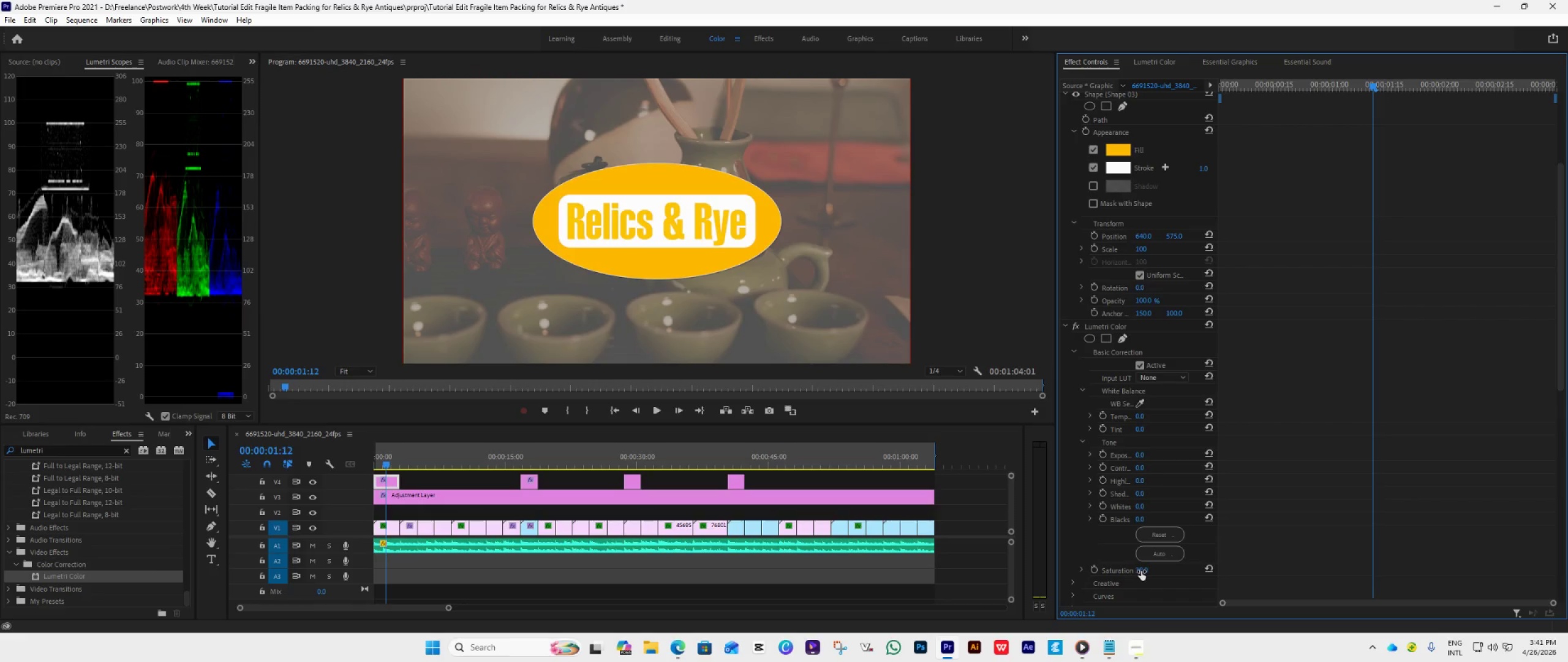 
wait(10.06)
 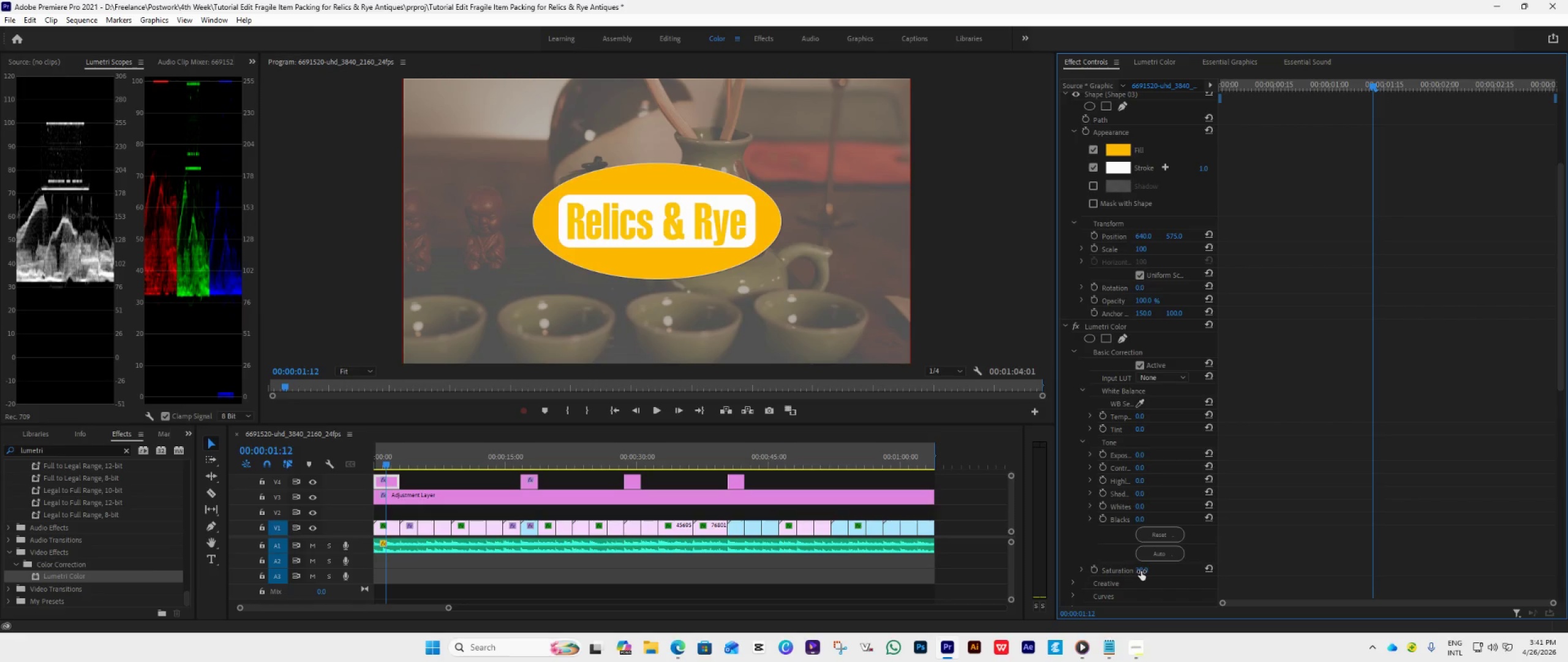 
left_click_drag(start_coordinate=[1139, 452], to_coordinate=[1218, 469])
 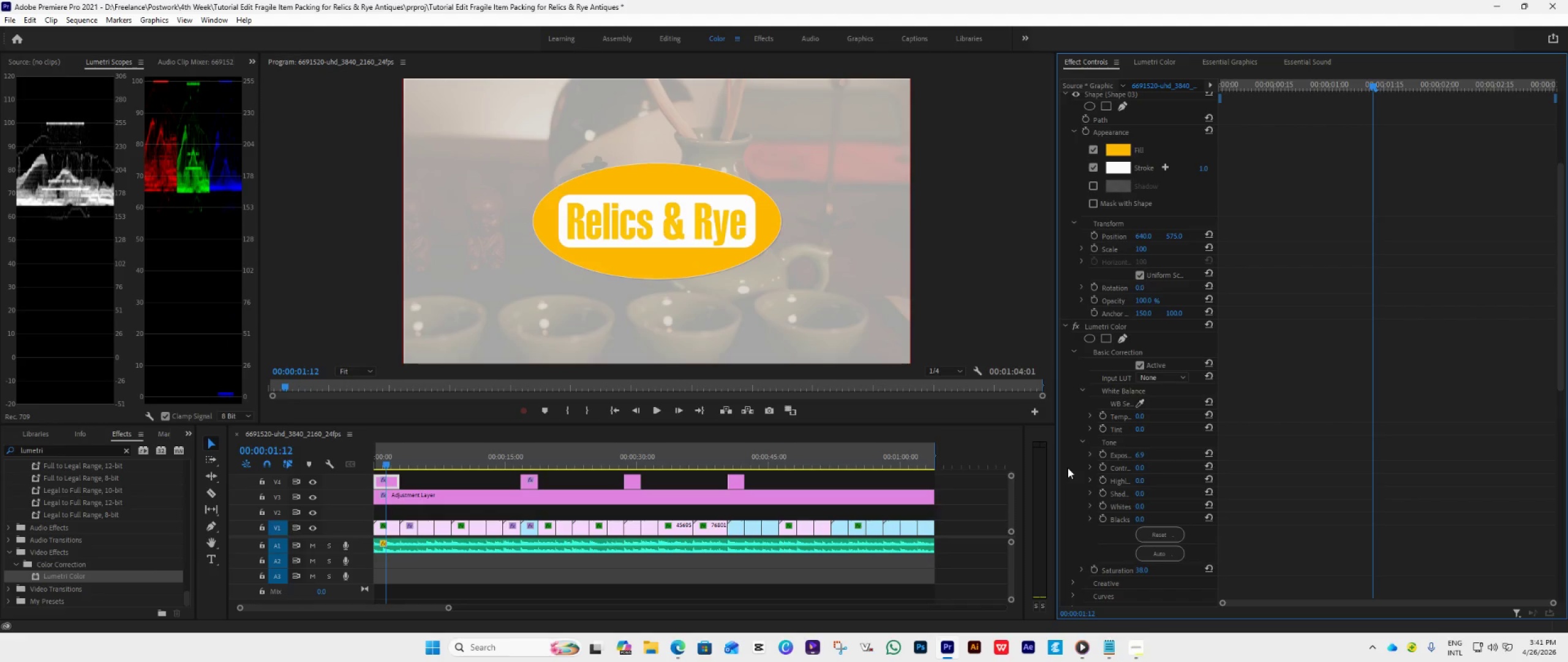 
wait(10.42)
 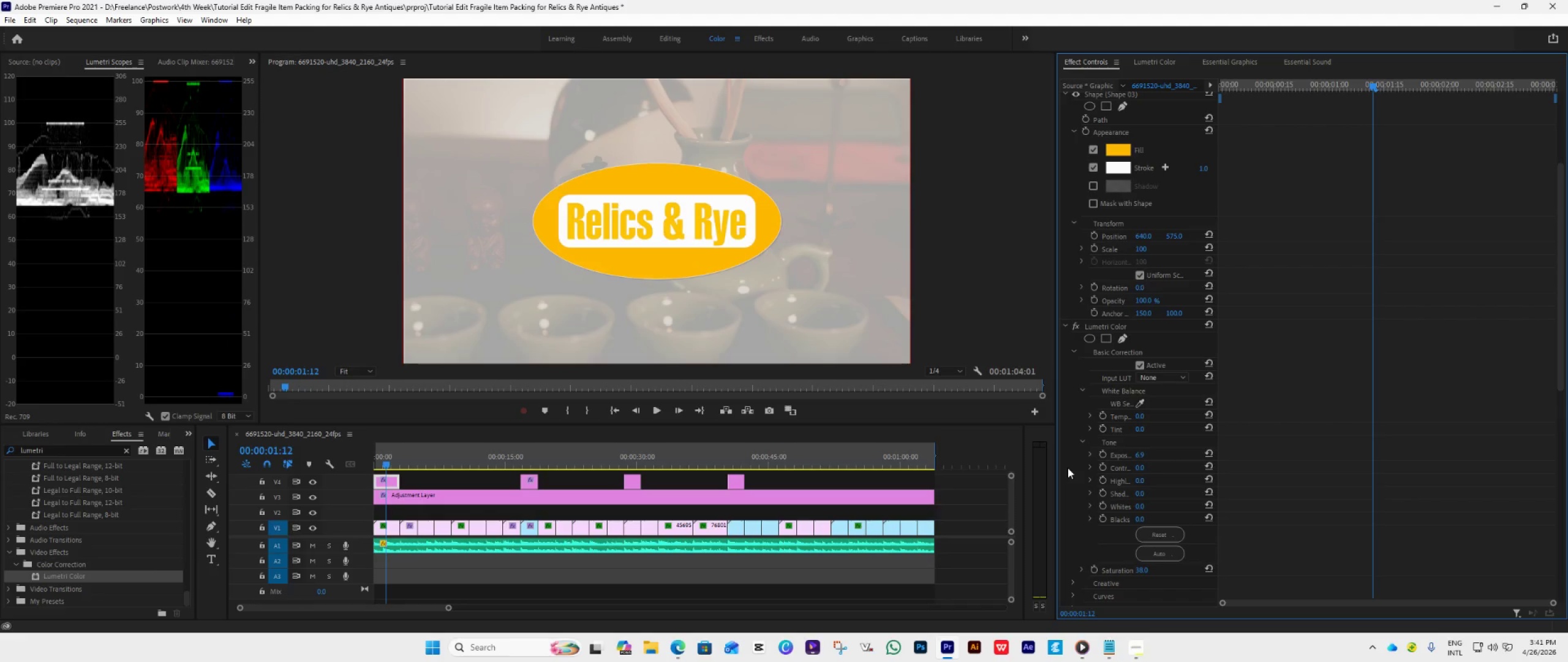 
scroll: coordinate [1169, 427], scroll_direction: up, amount: 5.0
 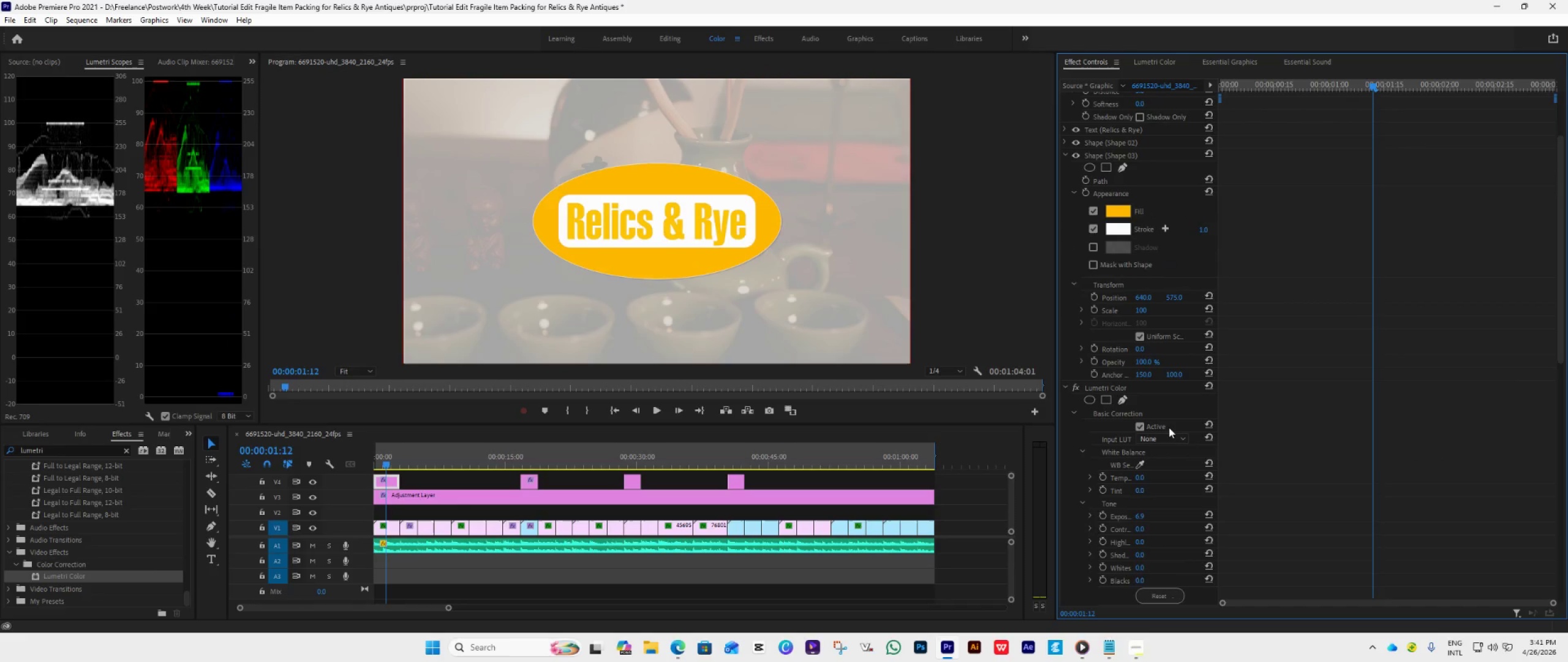 
scroll: coordinate [1169, 427], scroll_direction: down, amount: 5.0
 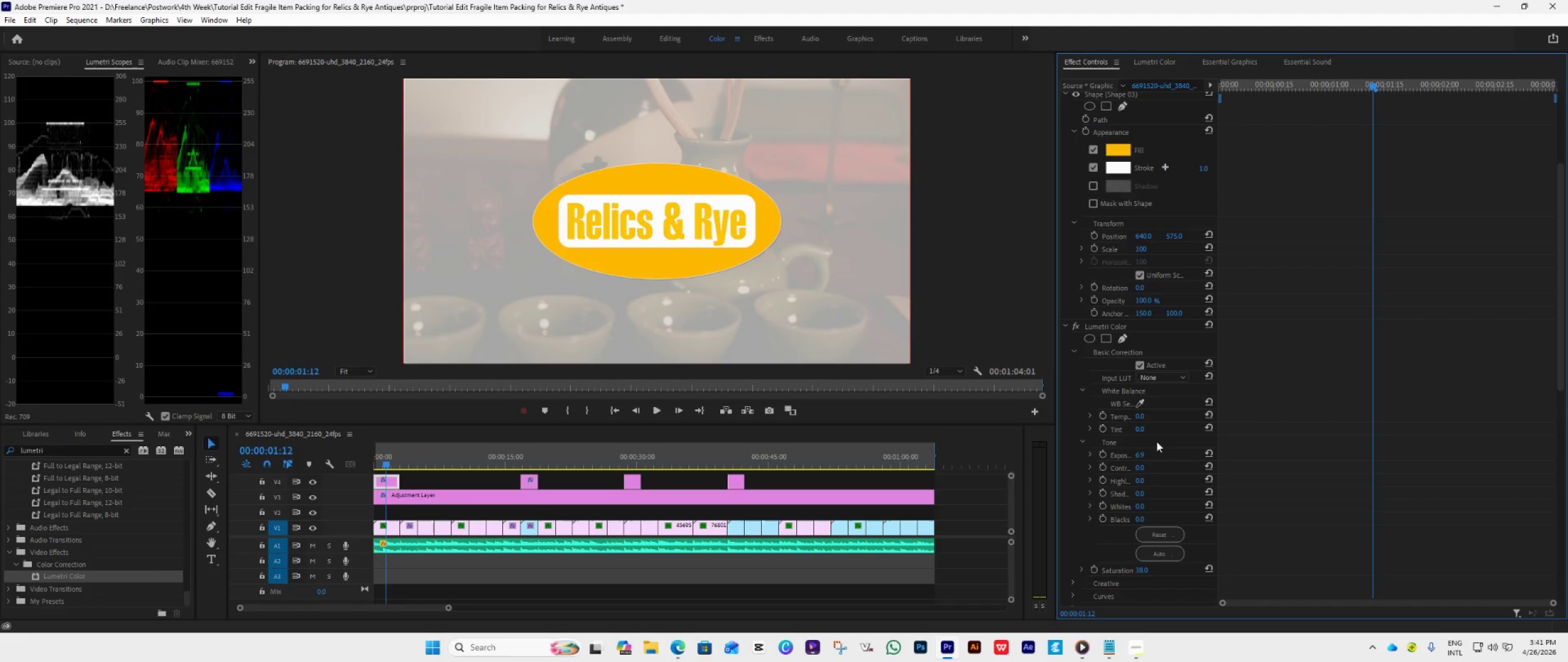 
left_click([1211, 455])
 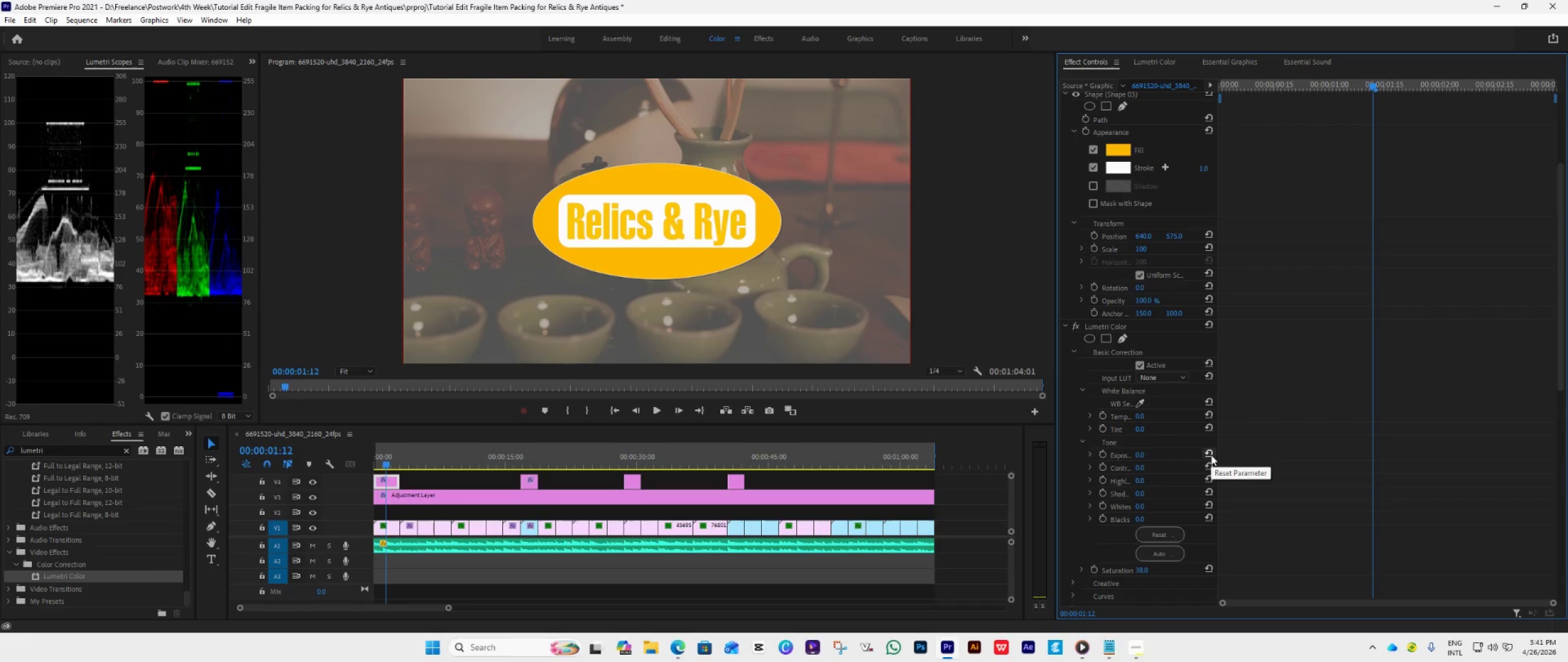 
scroll: coordinate [1112, 346], scroll_direction: up, amount: 8.0
 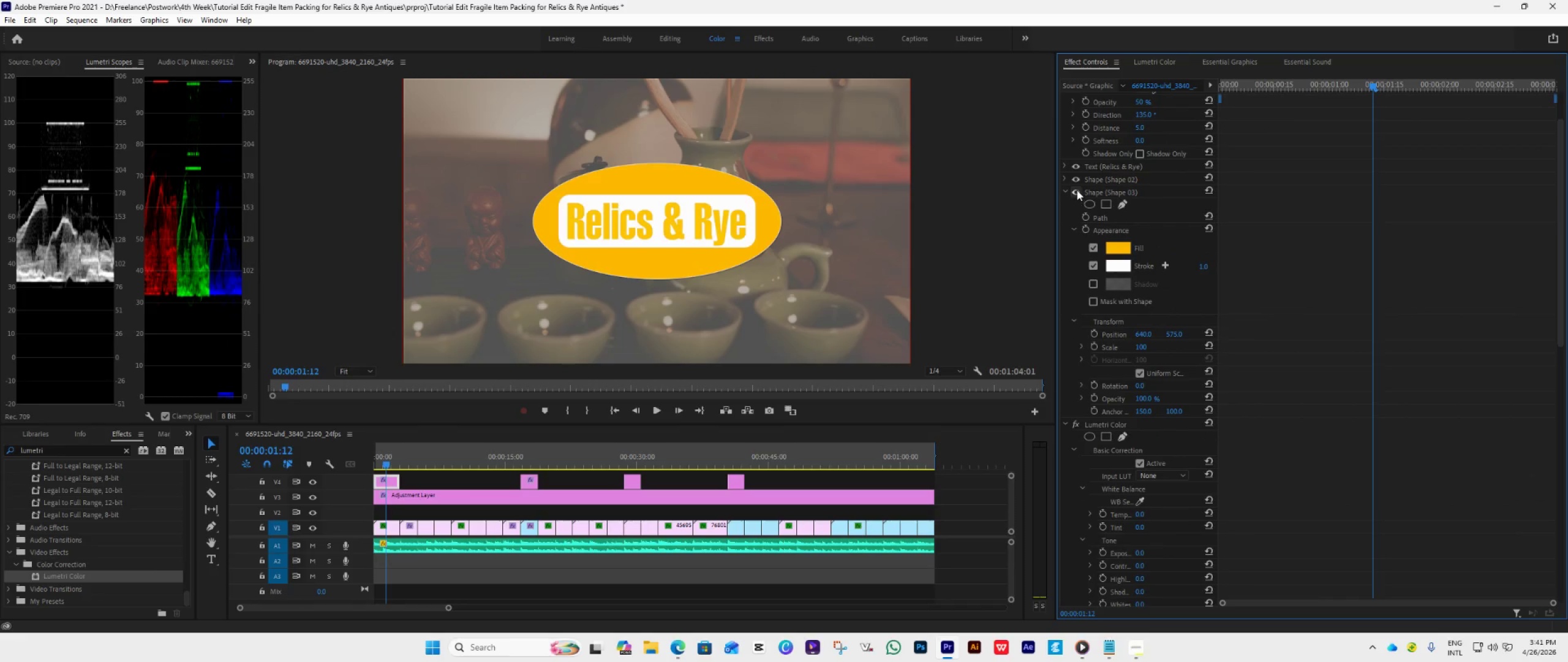 
double_click([1077, 189])
 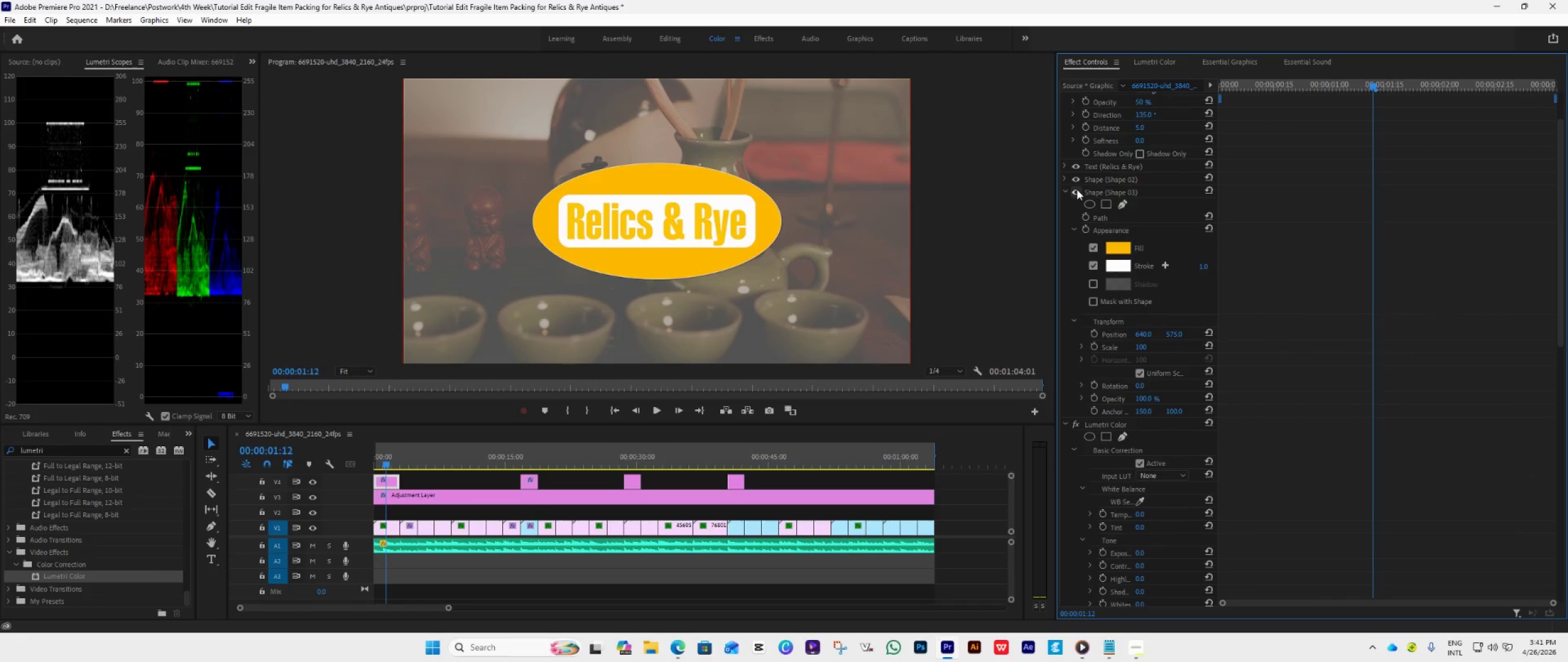 
left_click([1077, 189])
 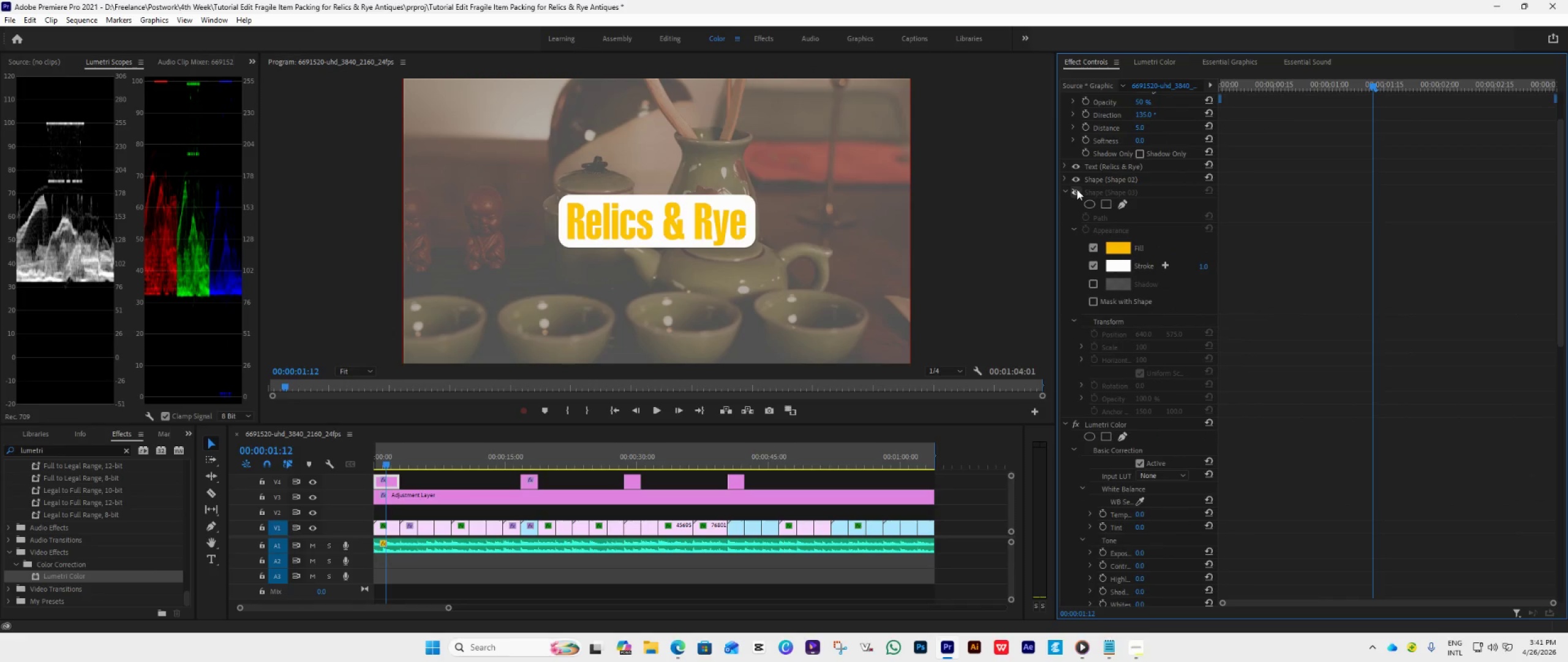 
left_click([1077, 189])
 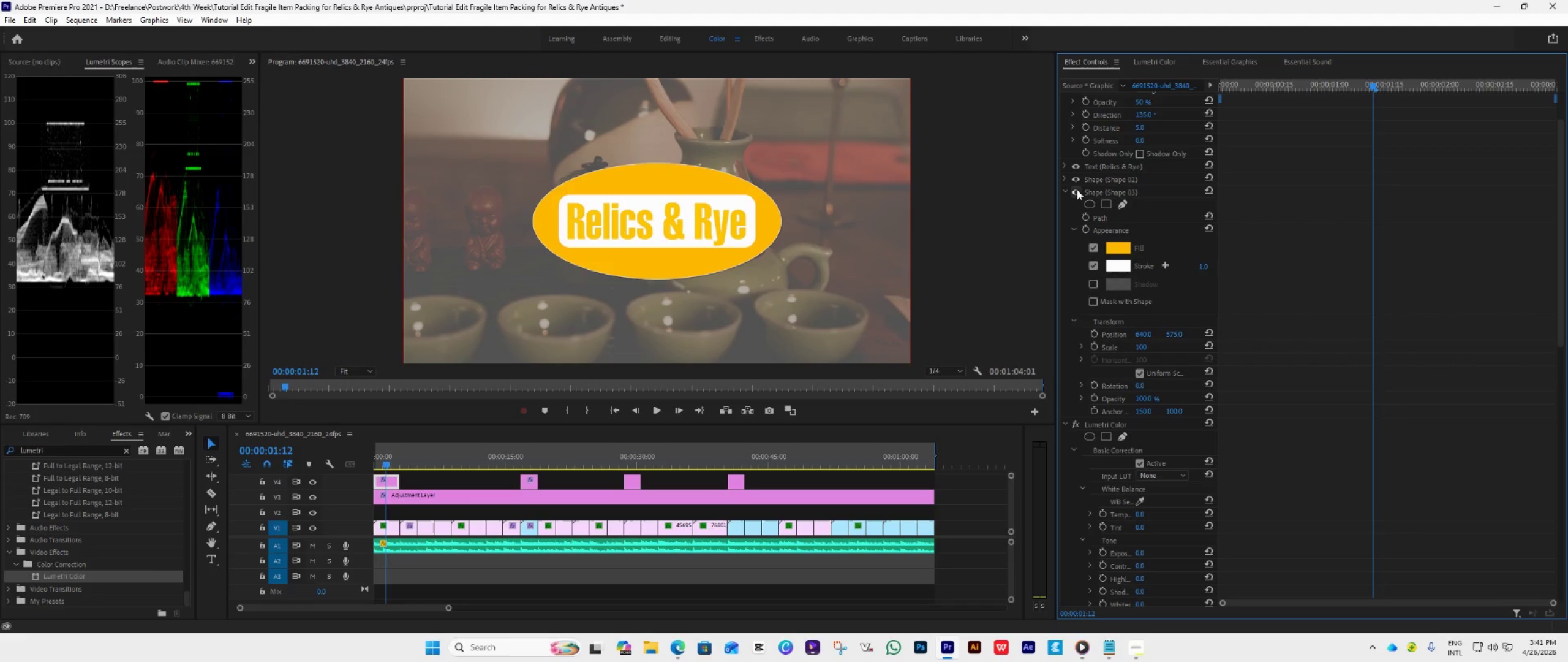 
wait(11.23)
 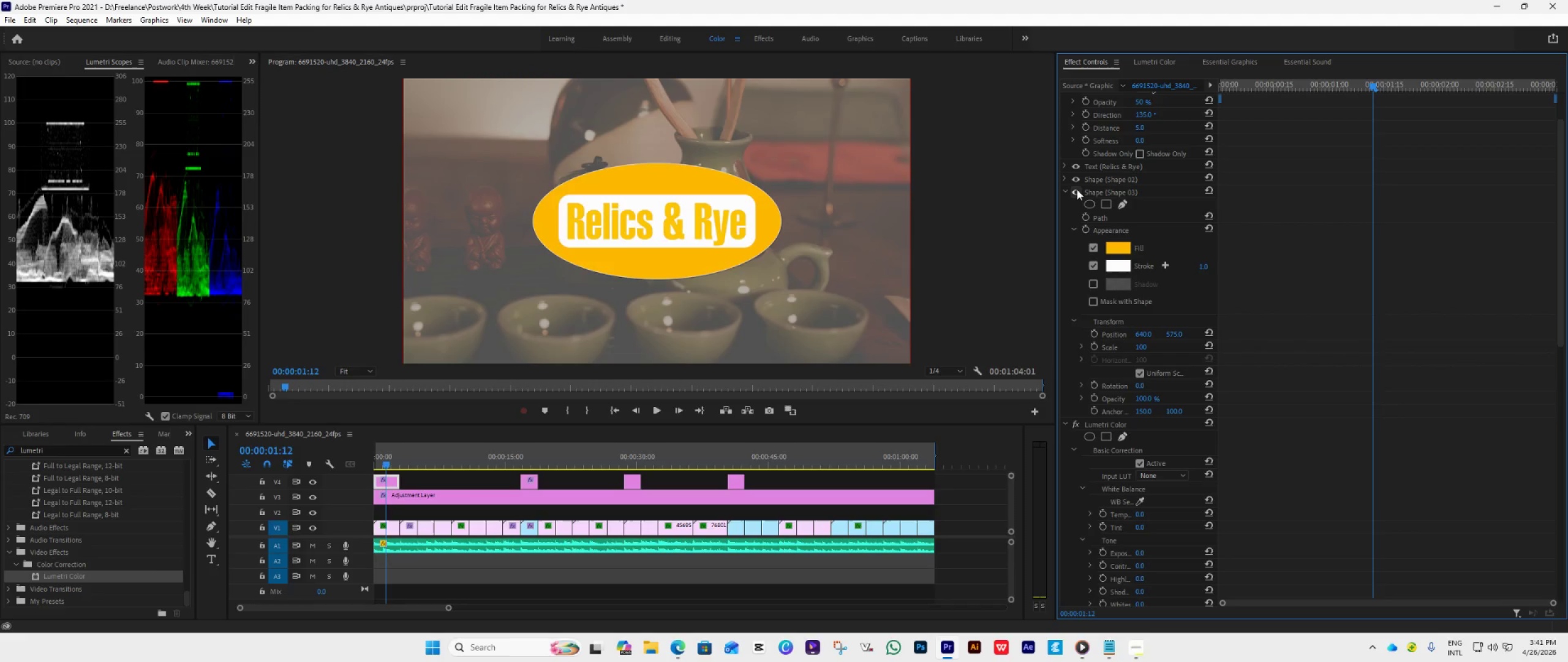 
double_click([1091, 205])
 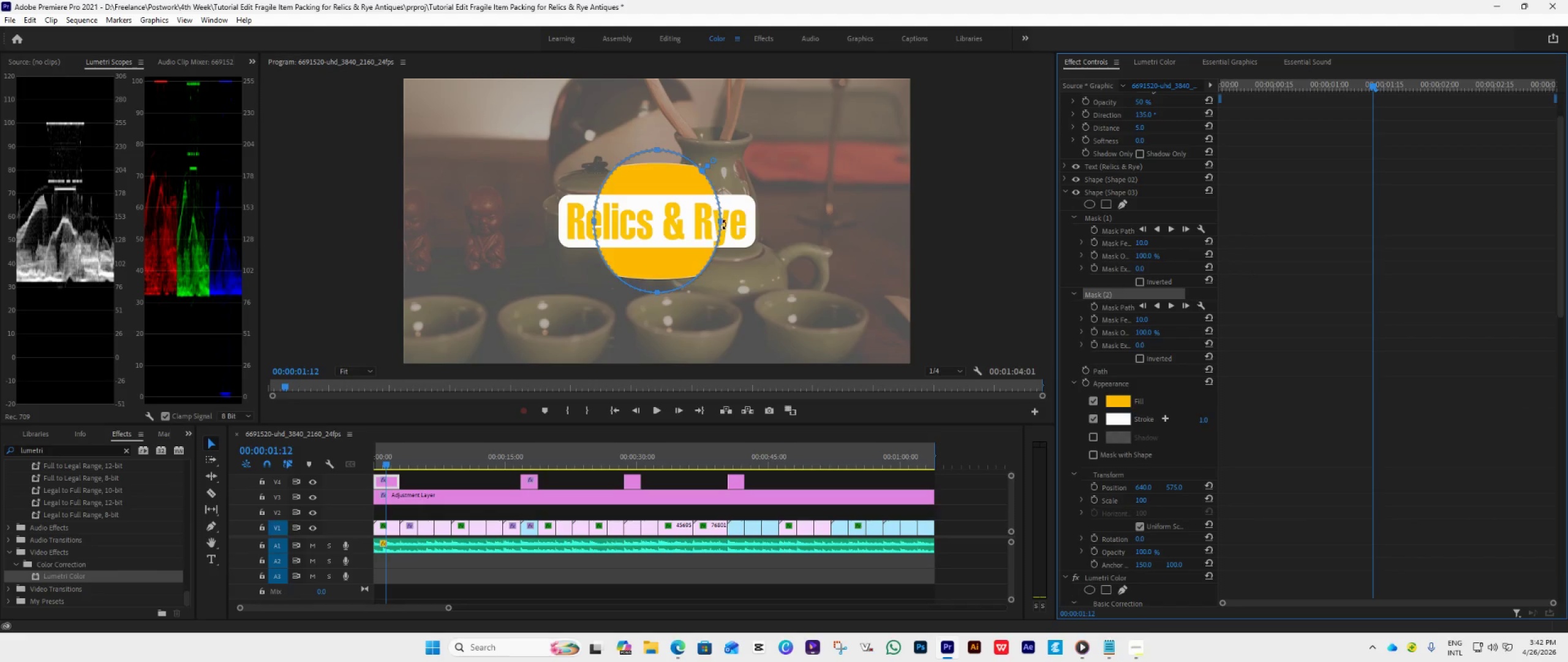 
left_click_drag(start_coordinate=[719, 221], to_coordinate=[782, 221])
 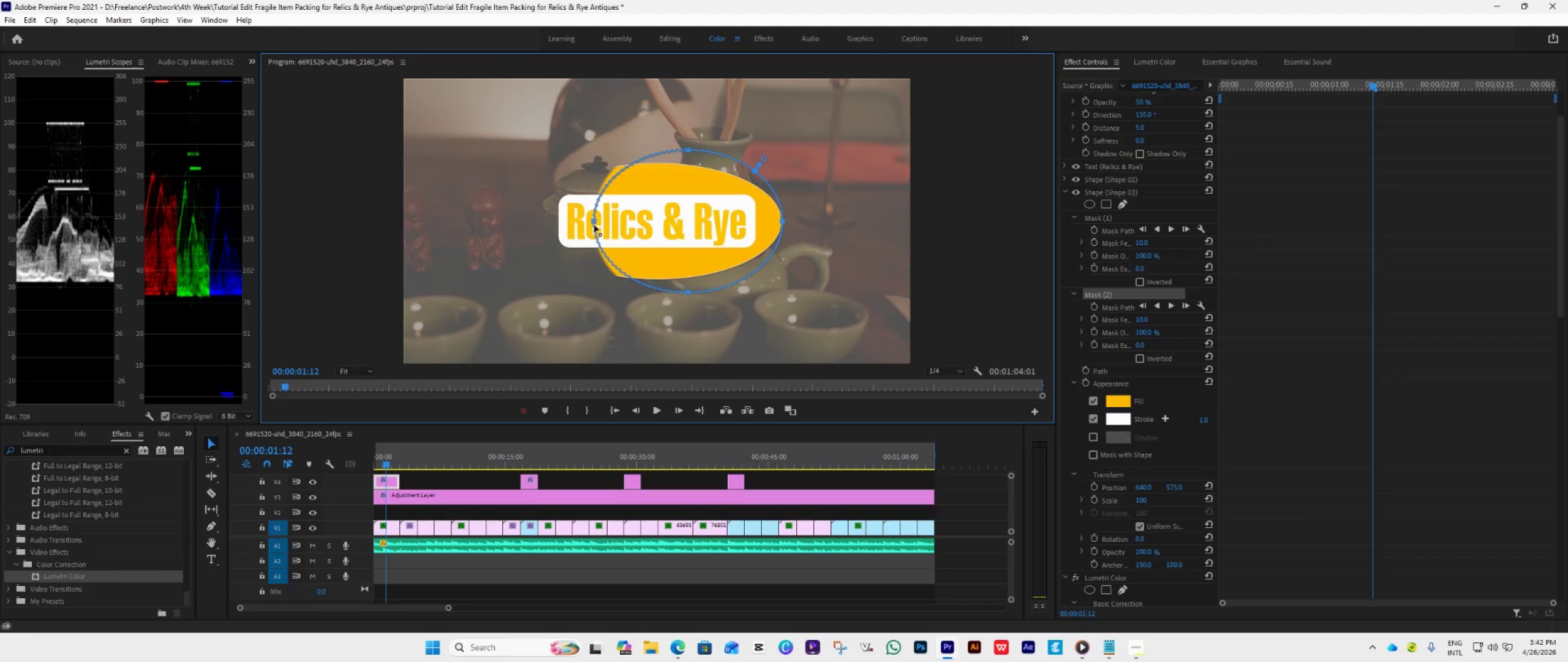 
left_click_drag(start_coordinate=[594, 223], to_coordinate=[531, 230])
 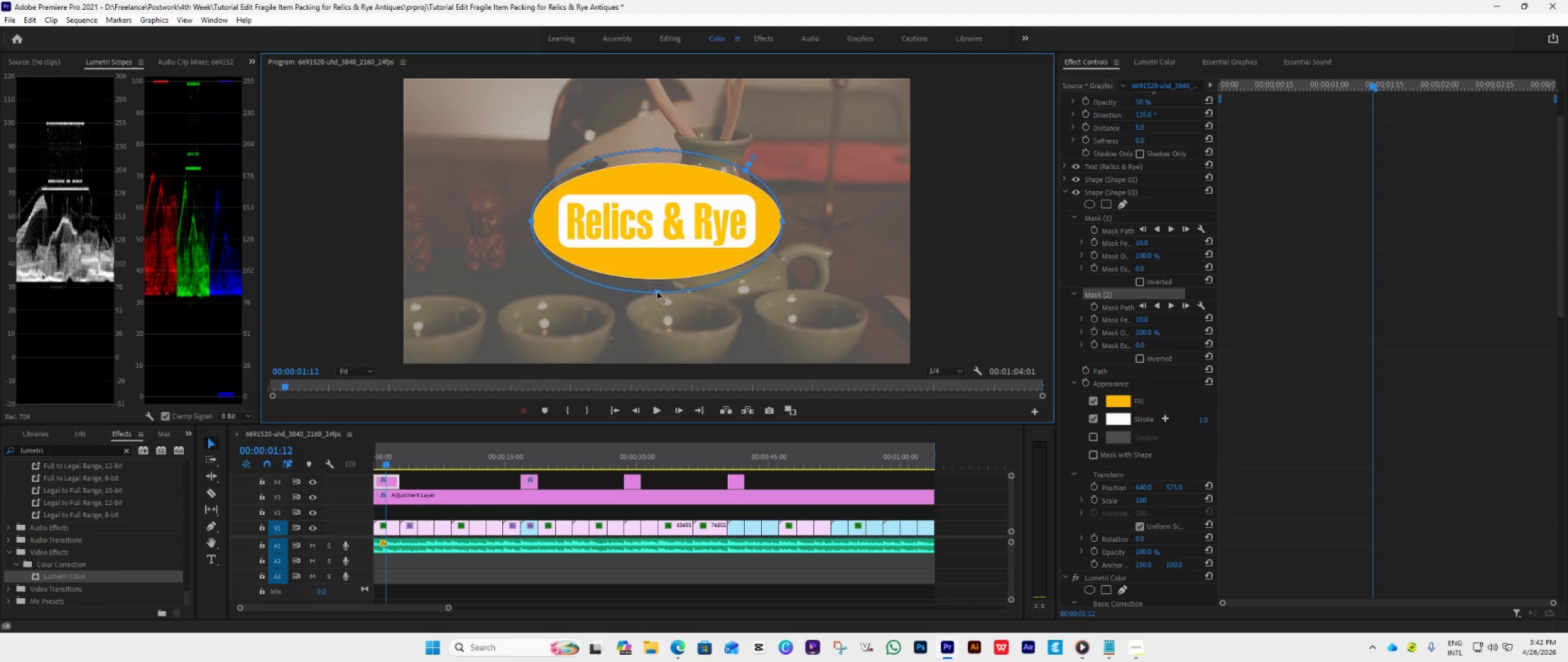 
left_click_drag(start_coordinate=[657, 292], to_coordinate=[662, 280])
 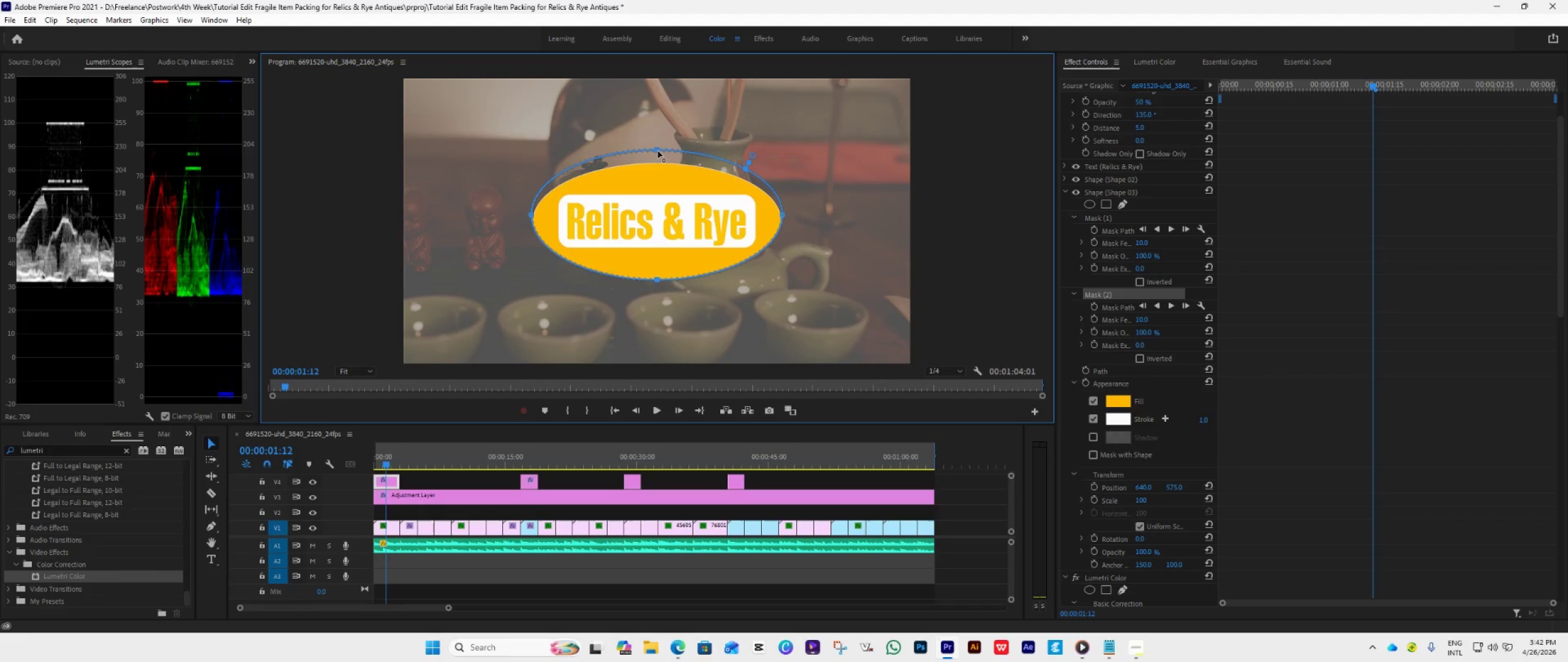 
left_click_drag(start_coordinate=[658, 151], to_coordinate=[653, 161])
 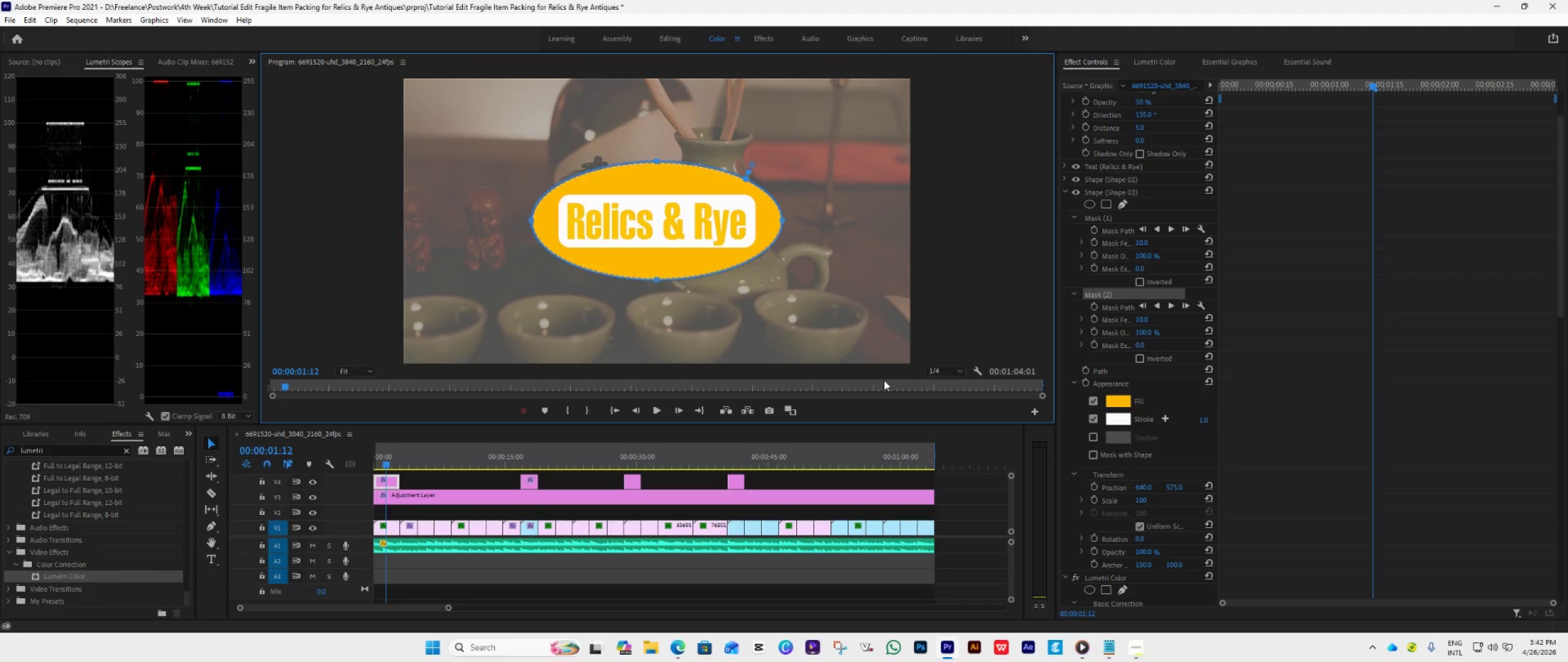 
key(Enter)
 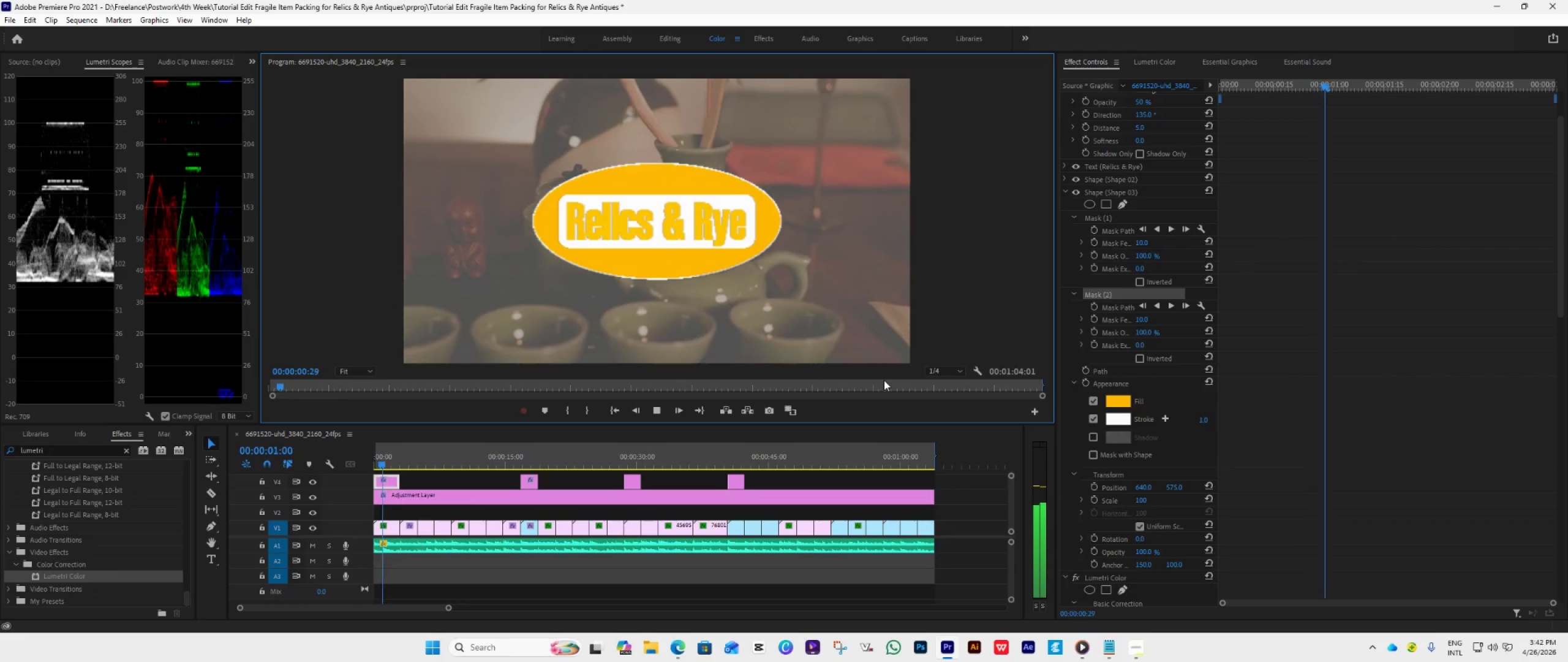 
key(Space)
 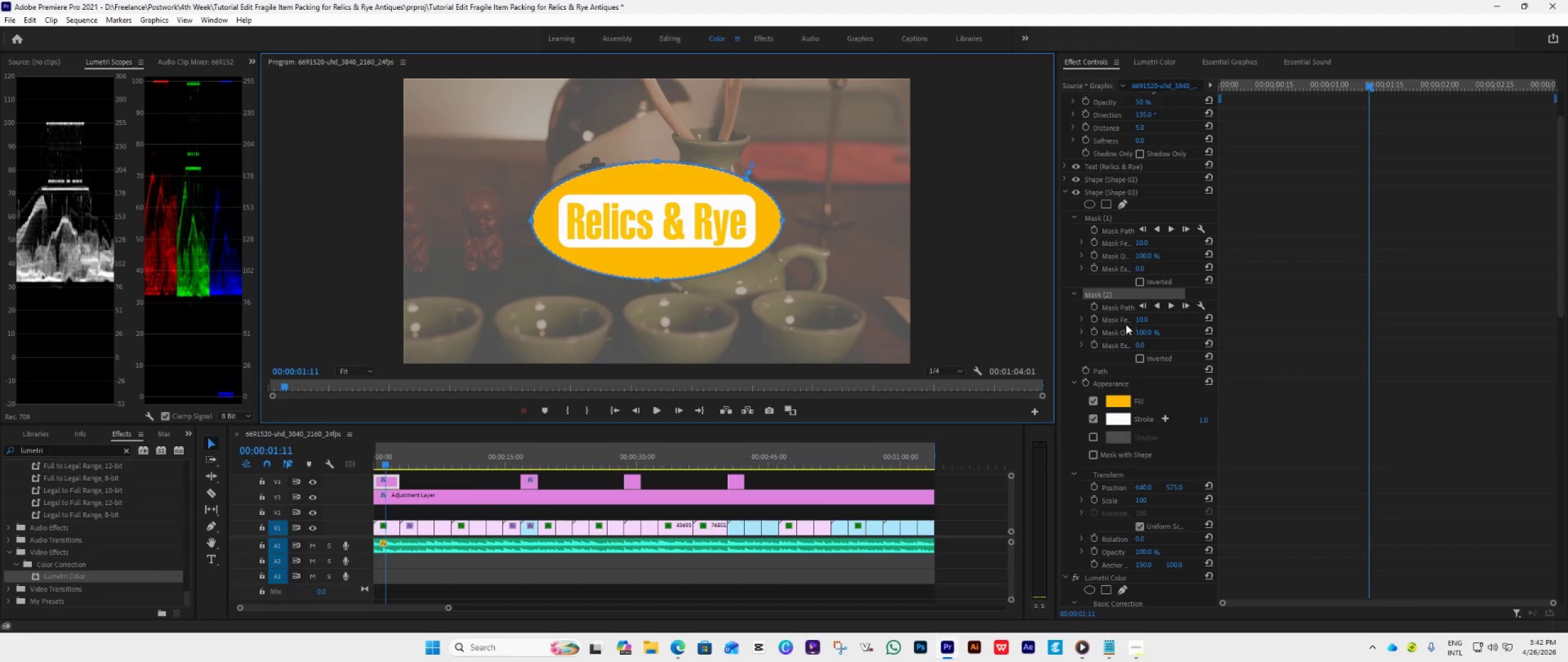 
wait(5.48)
 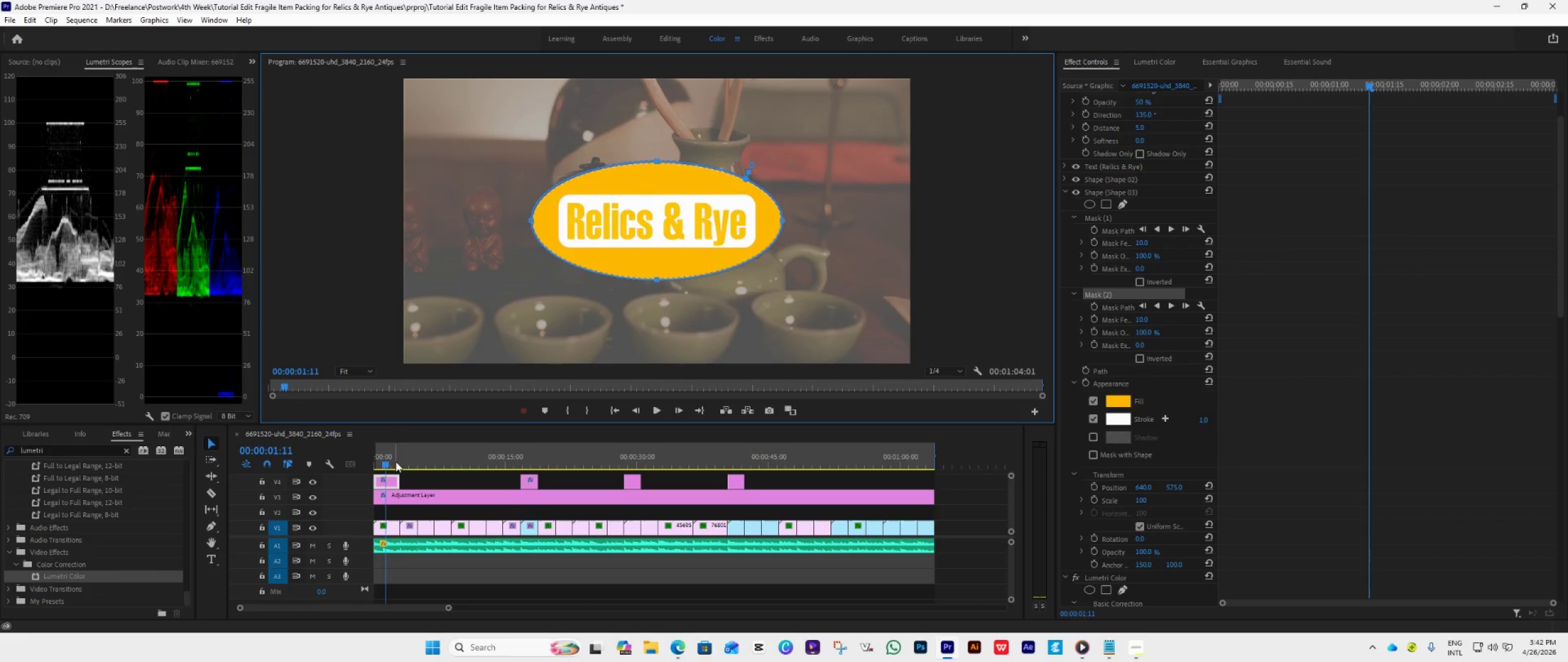 
left_click([1108, 214])
 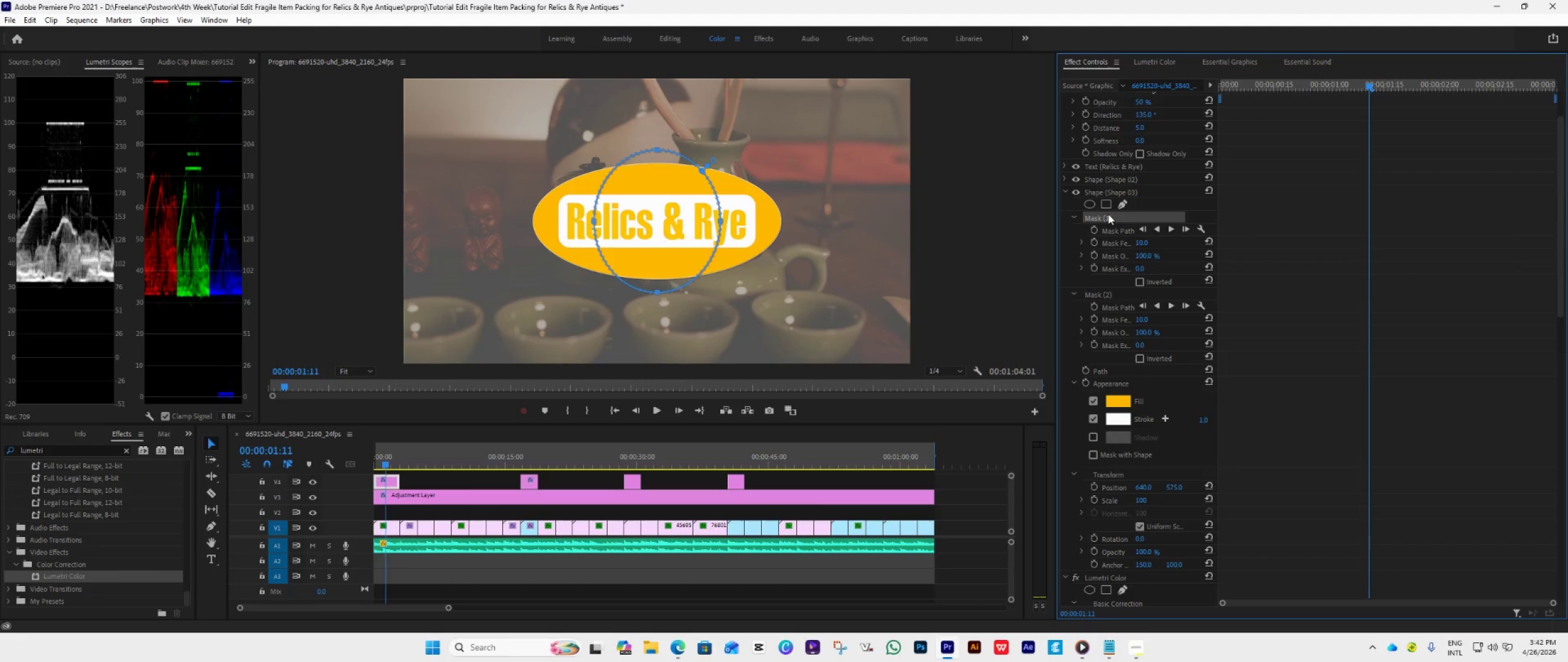 
key(Delete)
 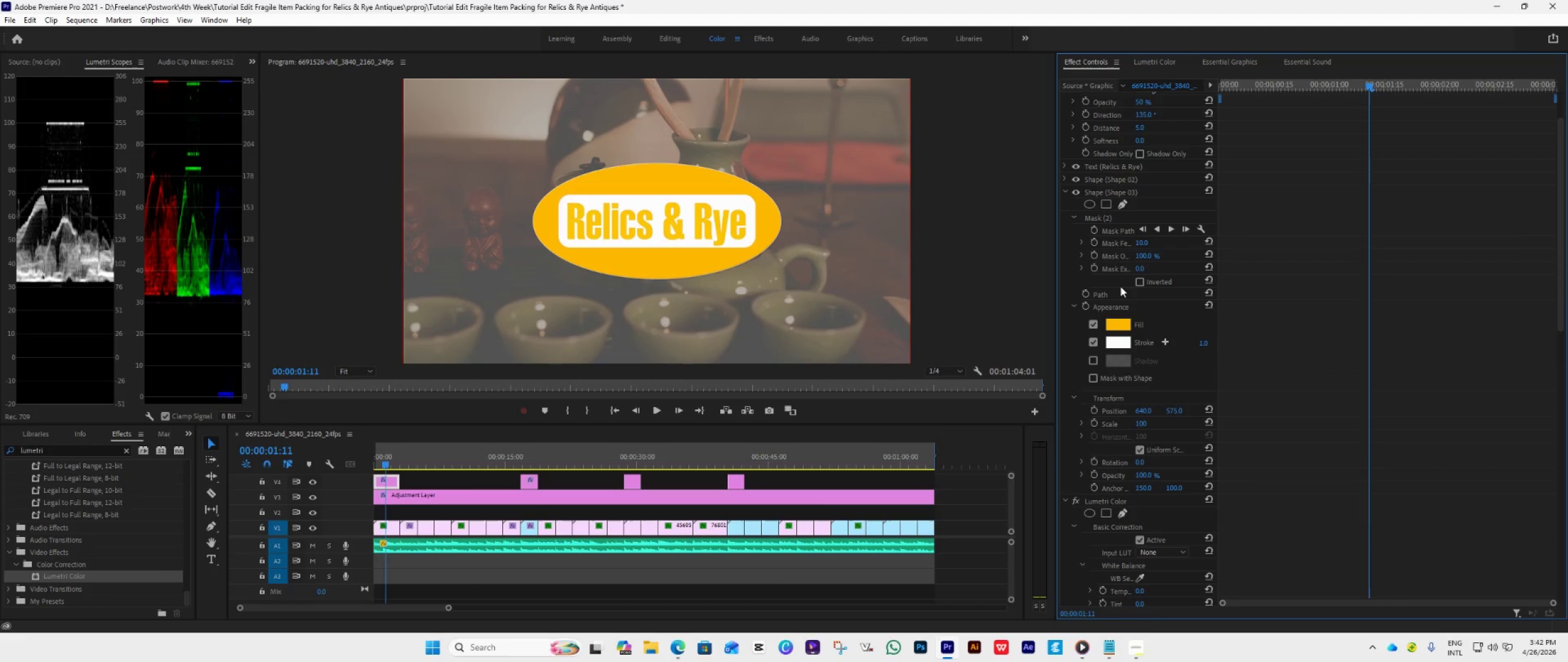 
left_click([1113, 215])
 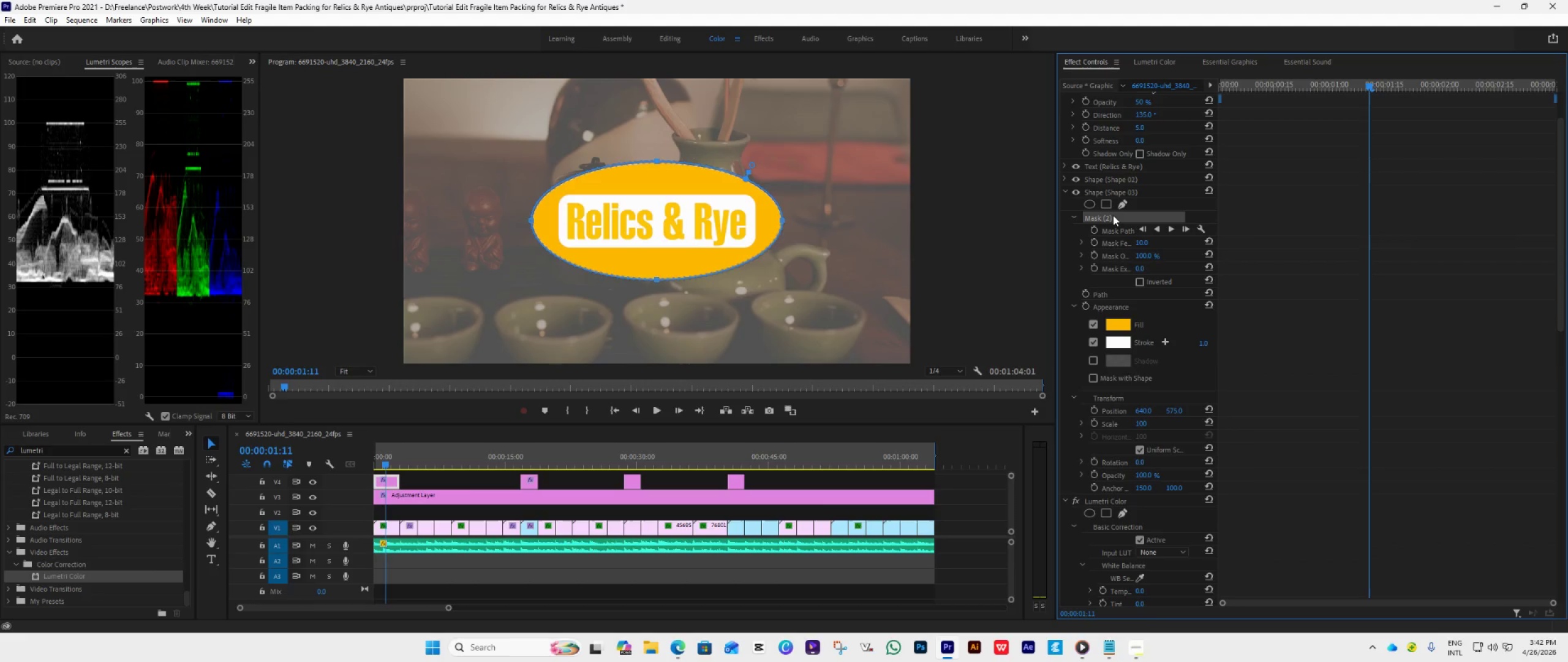 
left_click([1113, 215])
 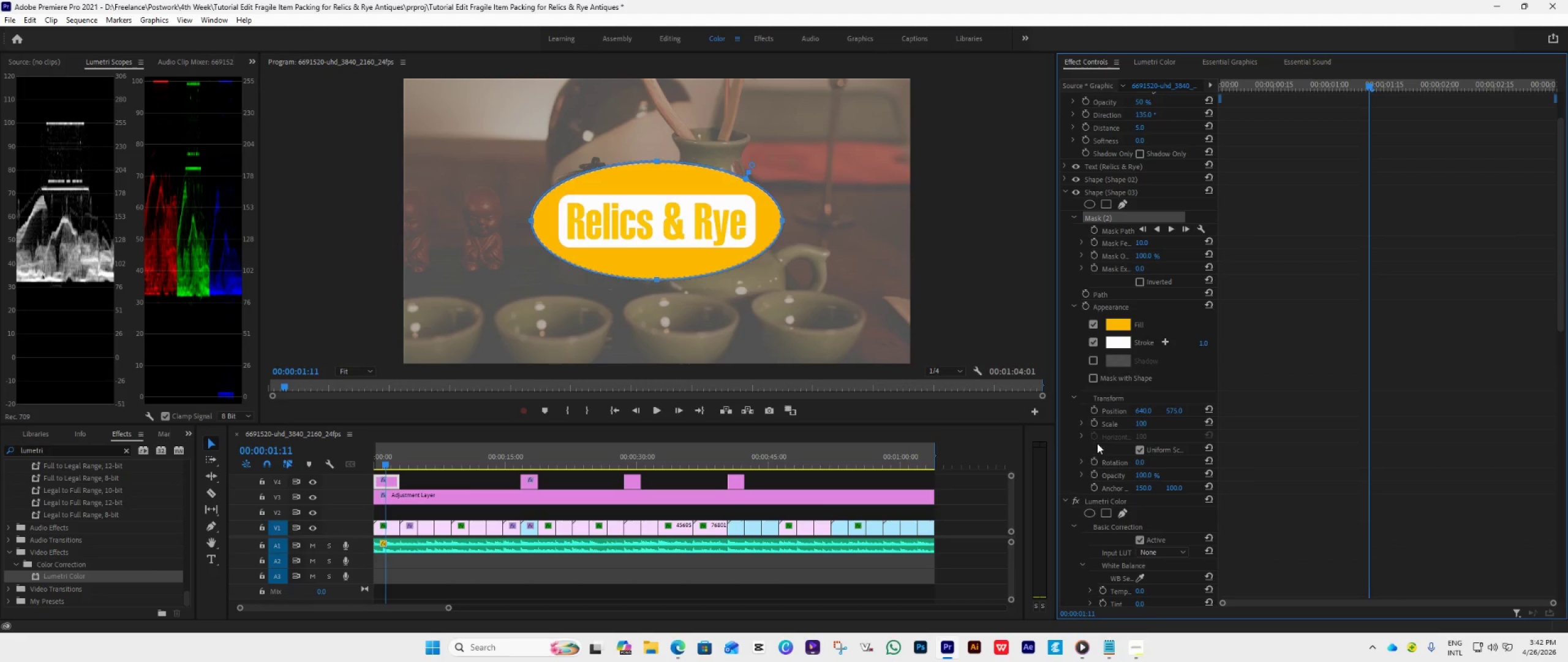 
scroll: coordinate [1110, 574], scroll_direction: down, amount: 14.0
 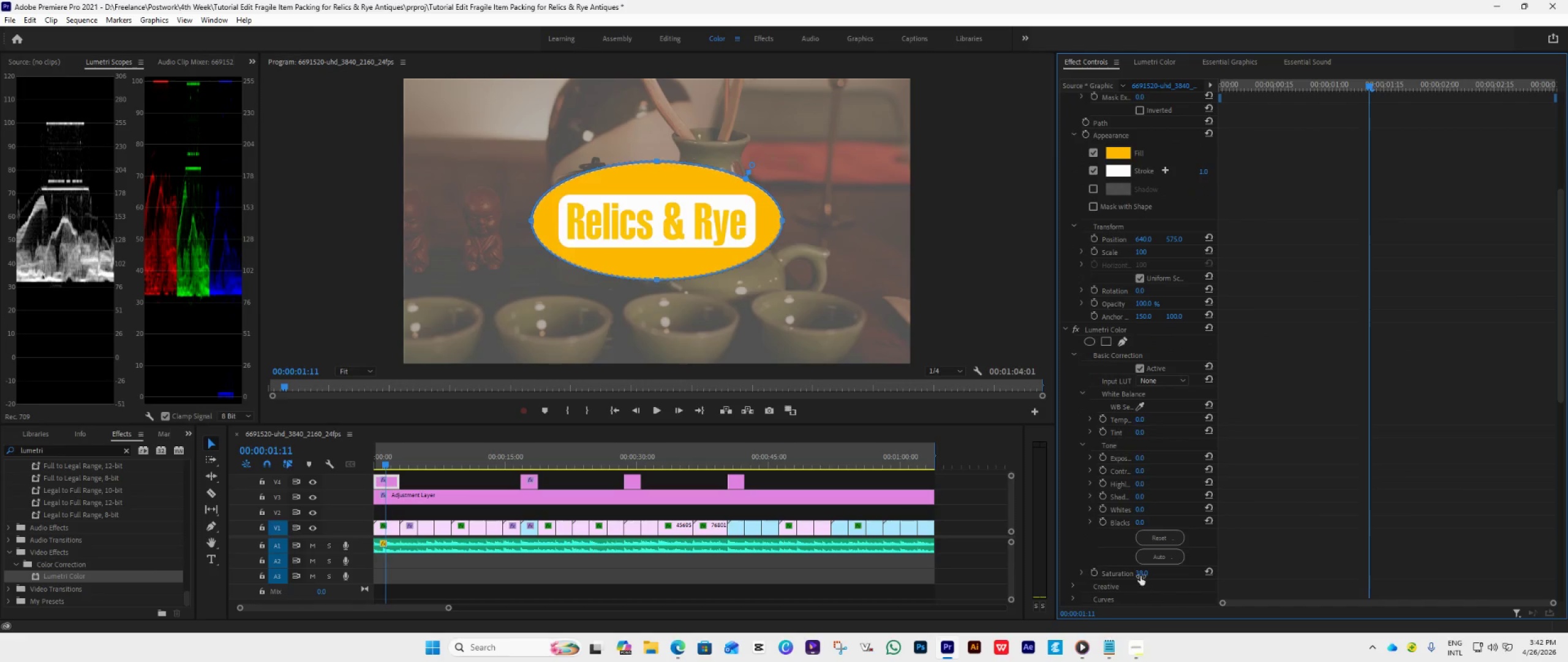 
left_click([1140, 574])
 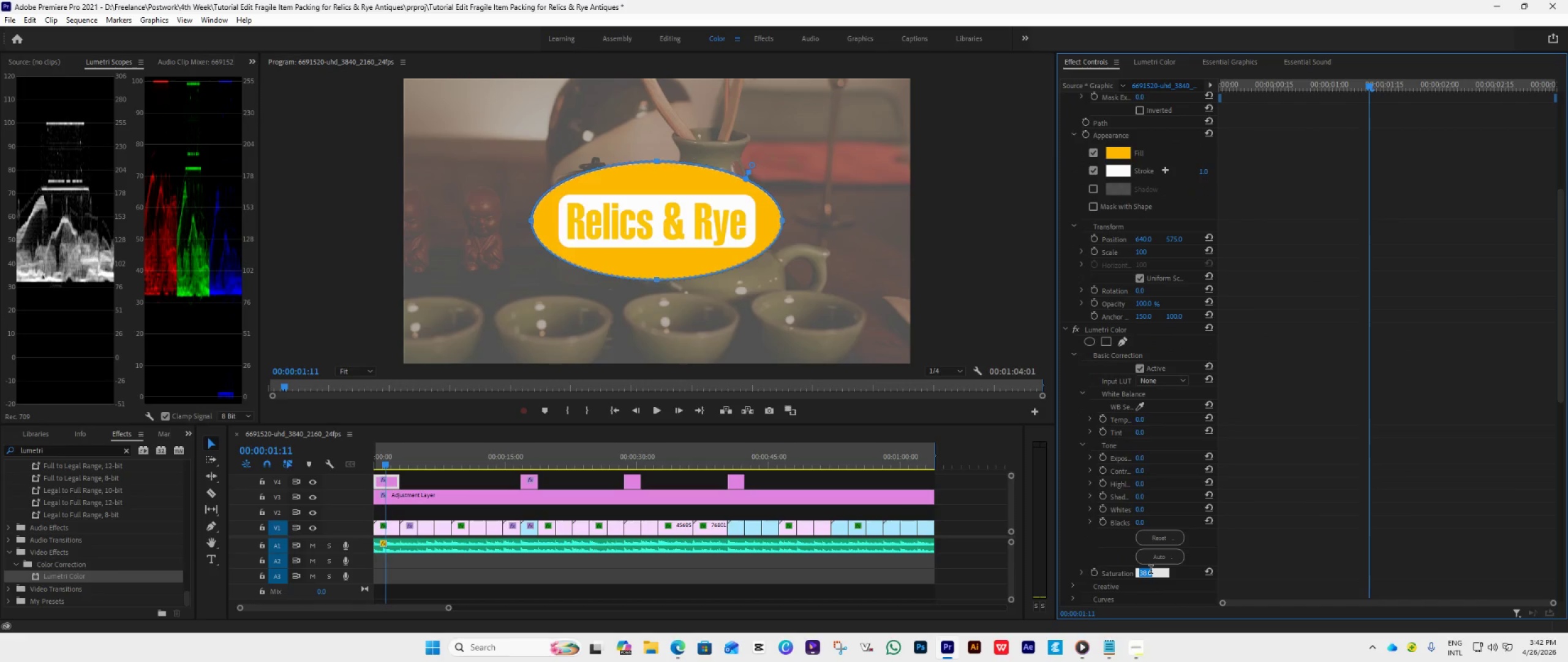 
type(10)
 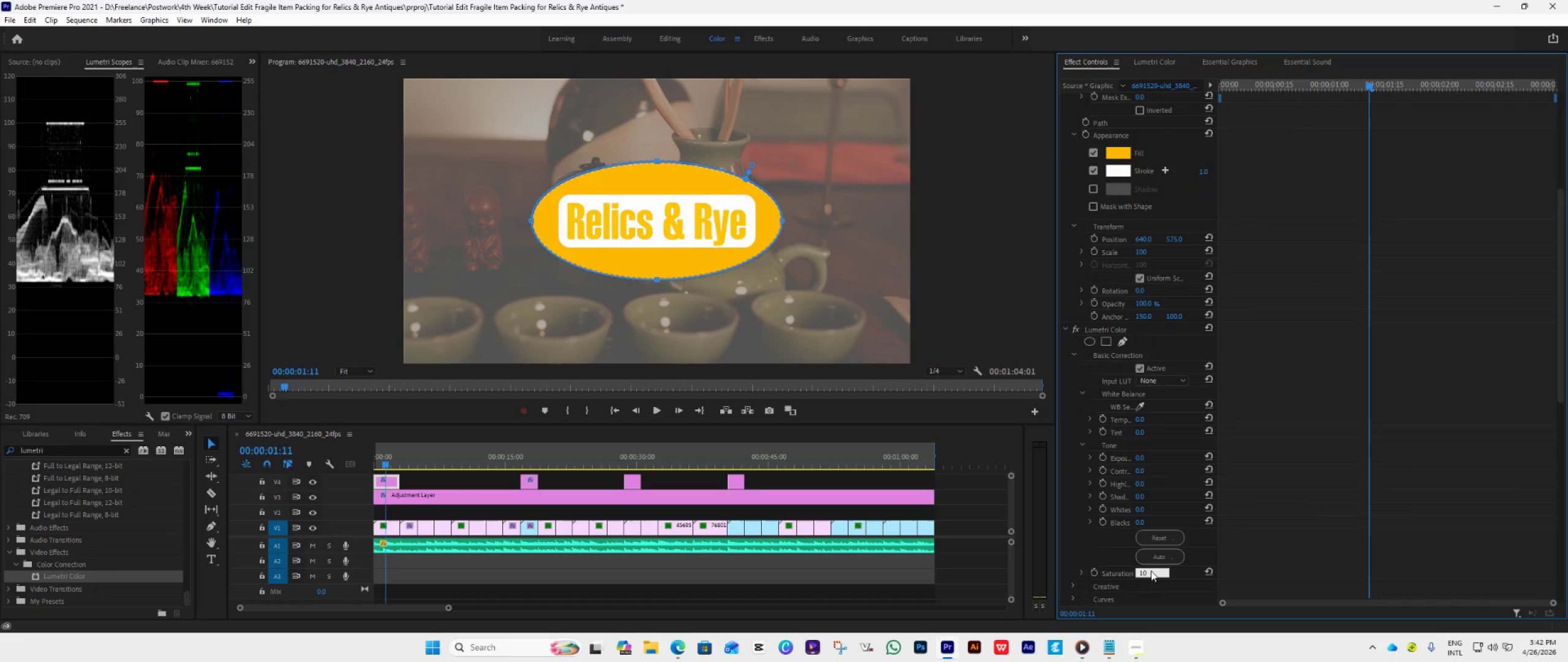 
key(Enter)
 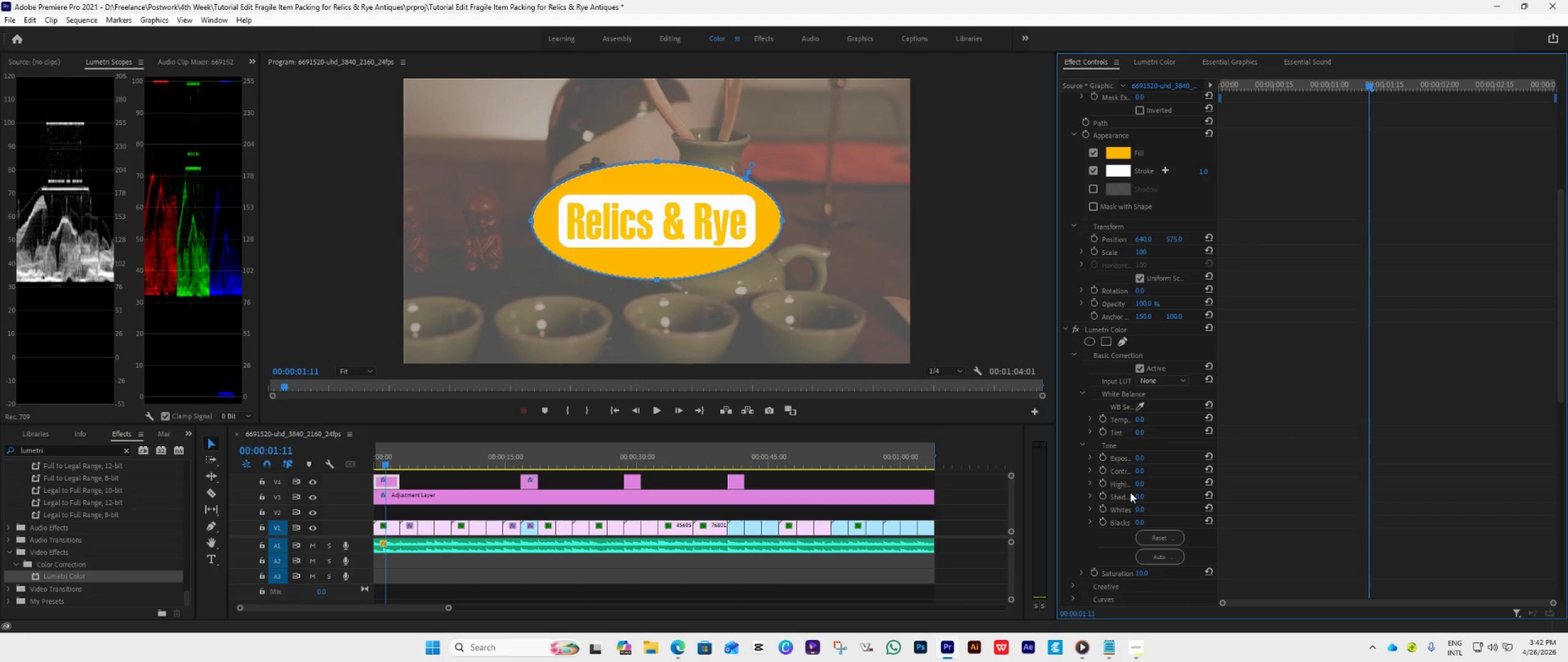 
left_click_drag(start_coordinate=[1138, 459], to_coordinate=[1097, 468])
 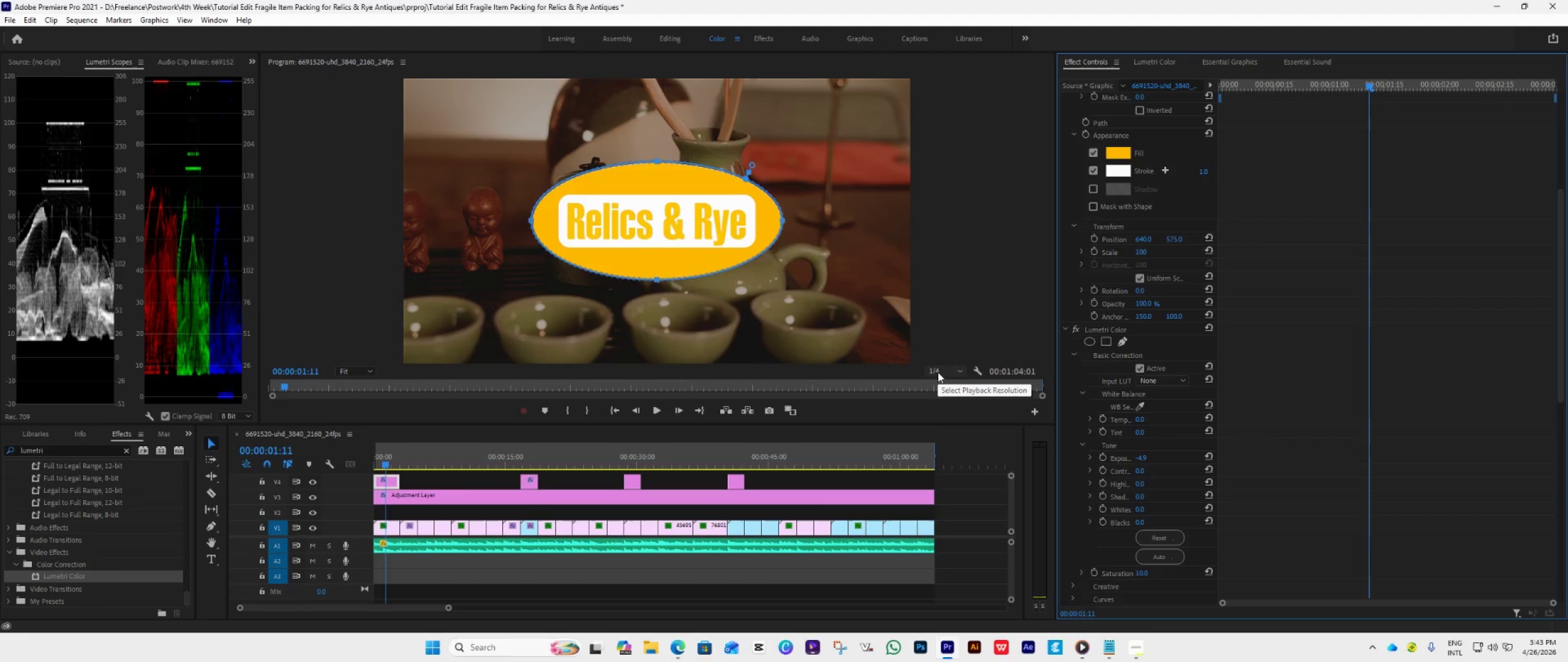 
wait(6.66)
 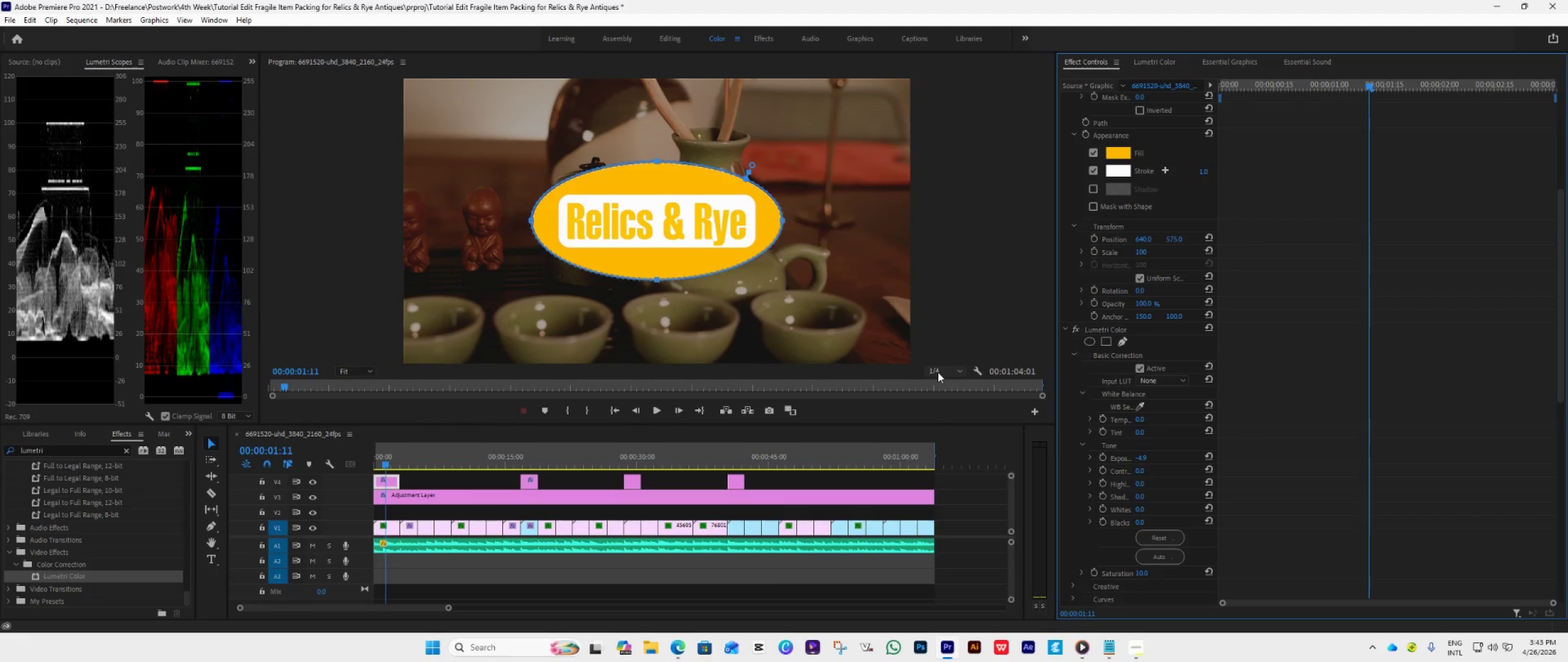 
left_click([876, 379])
 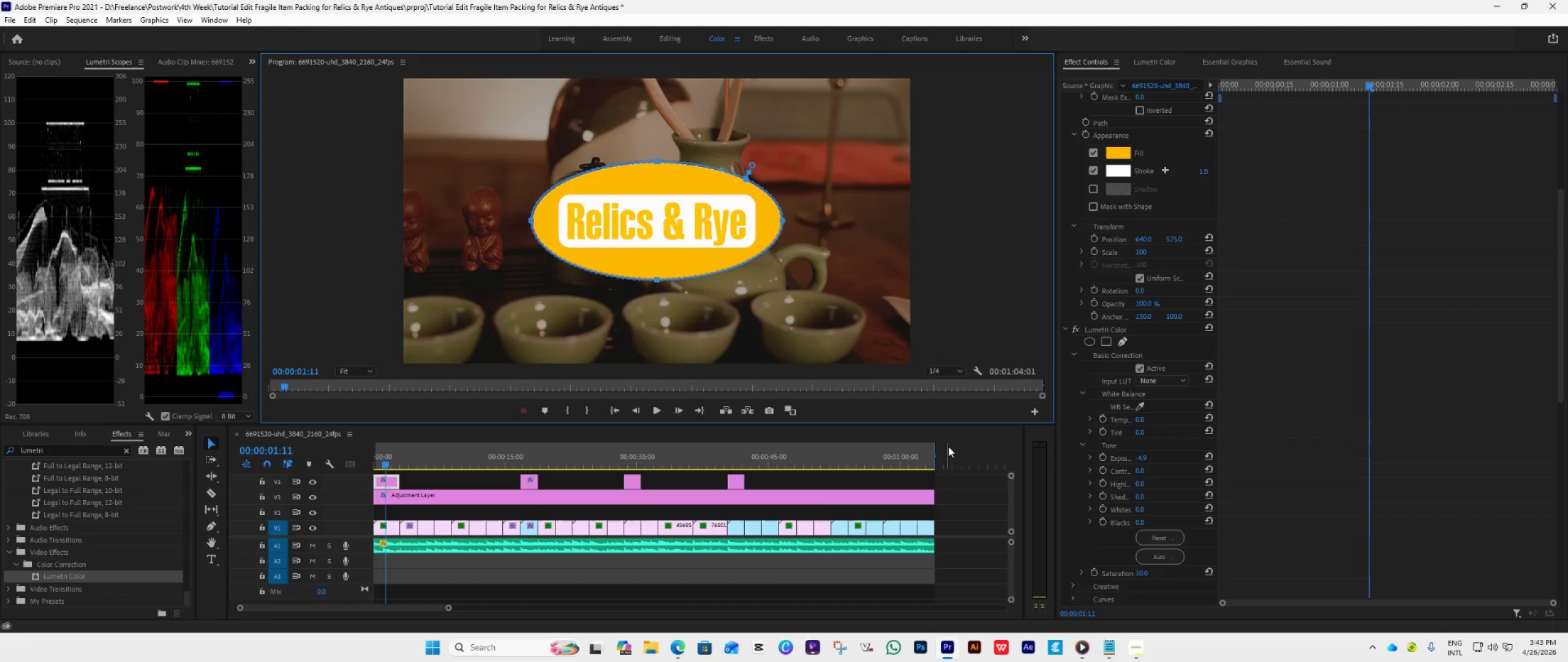 
left_click([952, 495])
 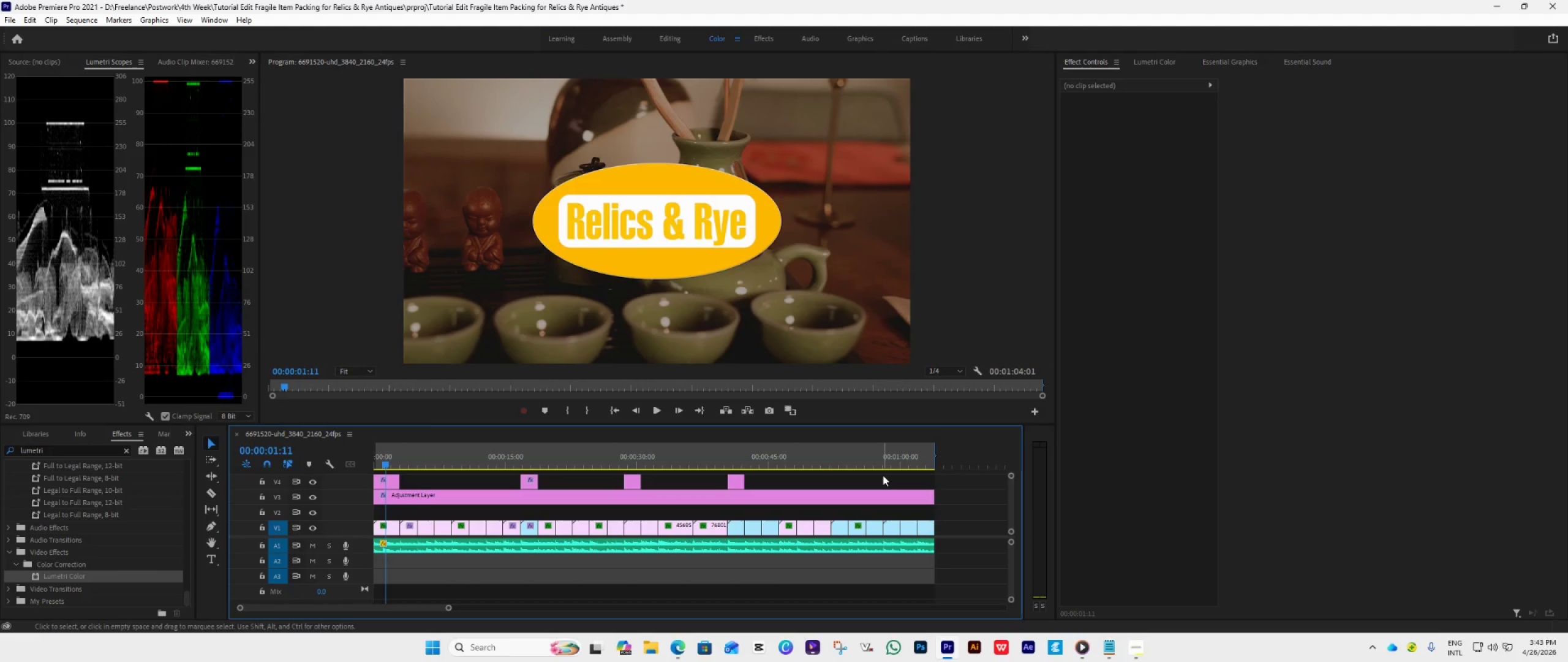 
wait(5.88)
 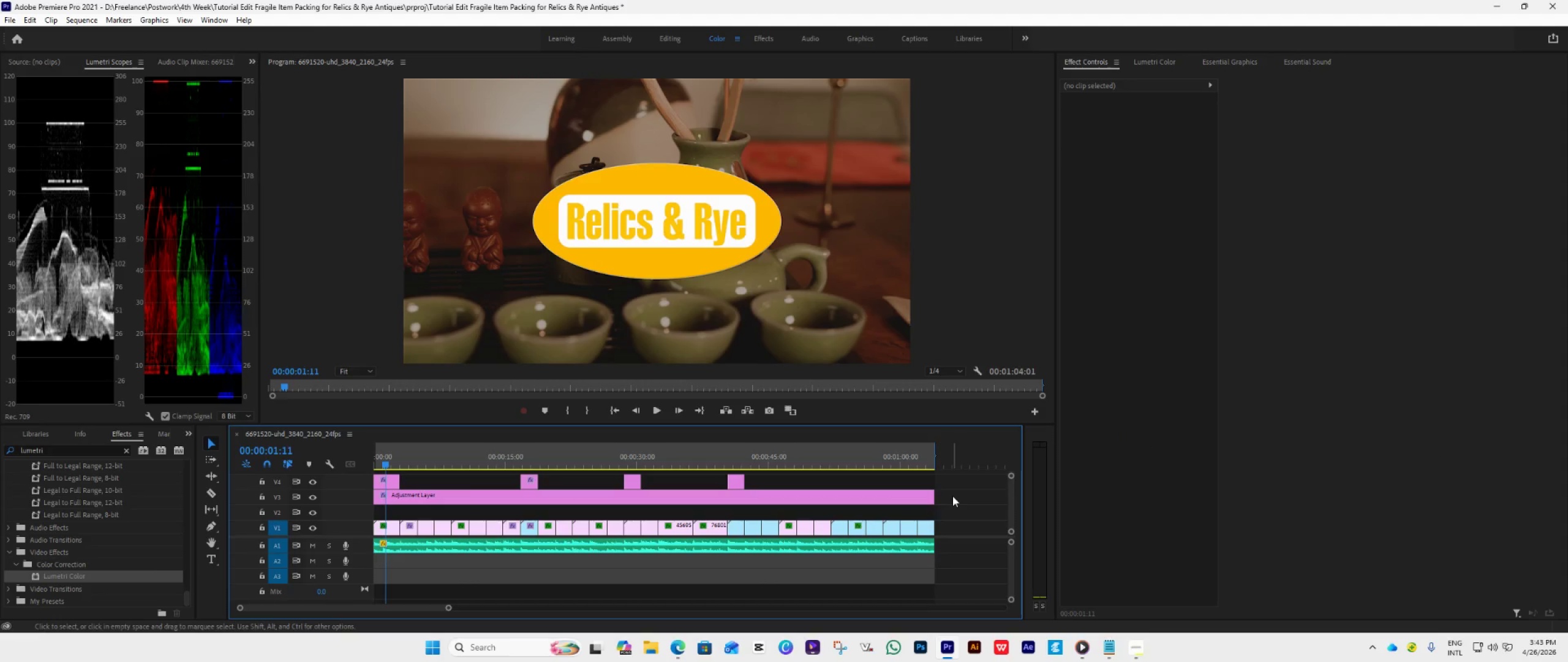 
key(Space)
 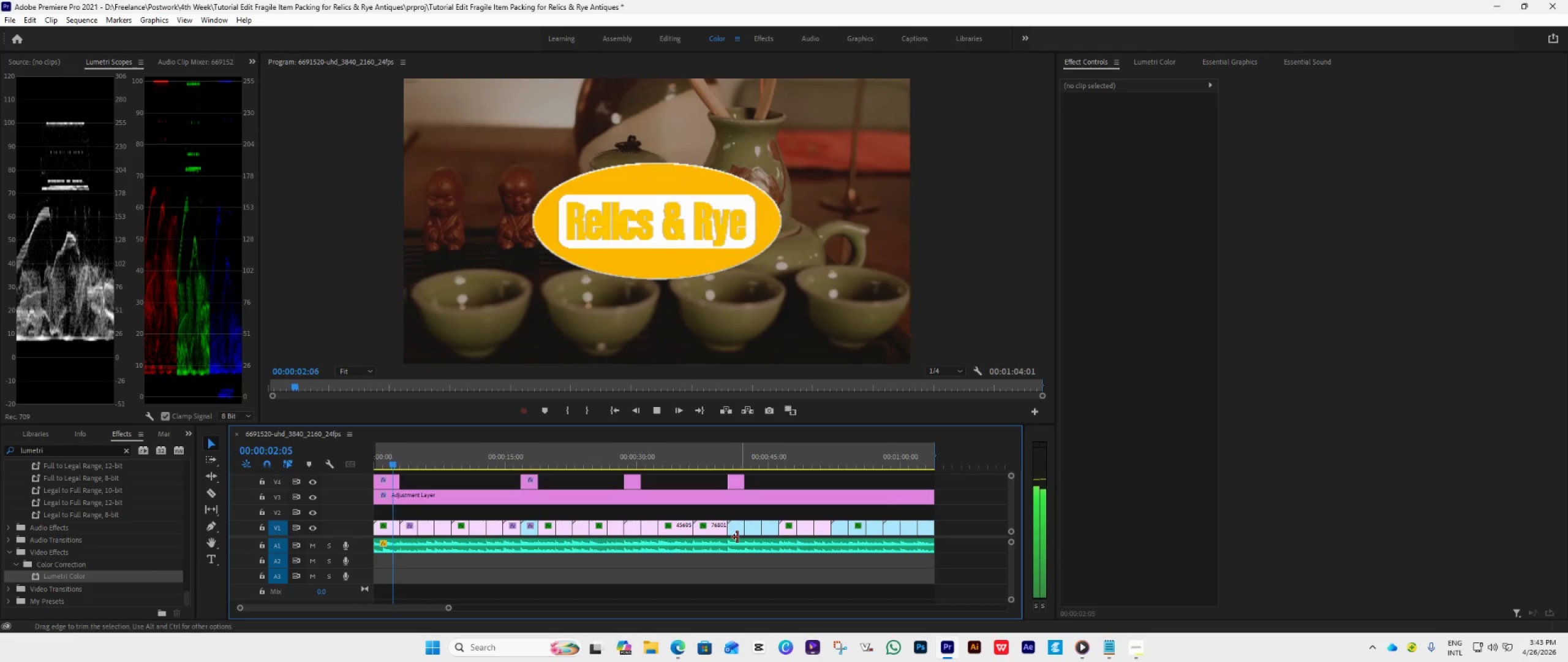 
key(Space)
 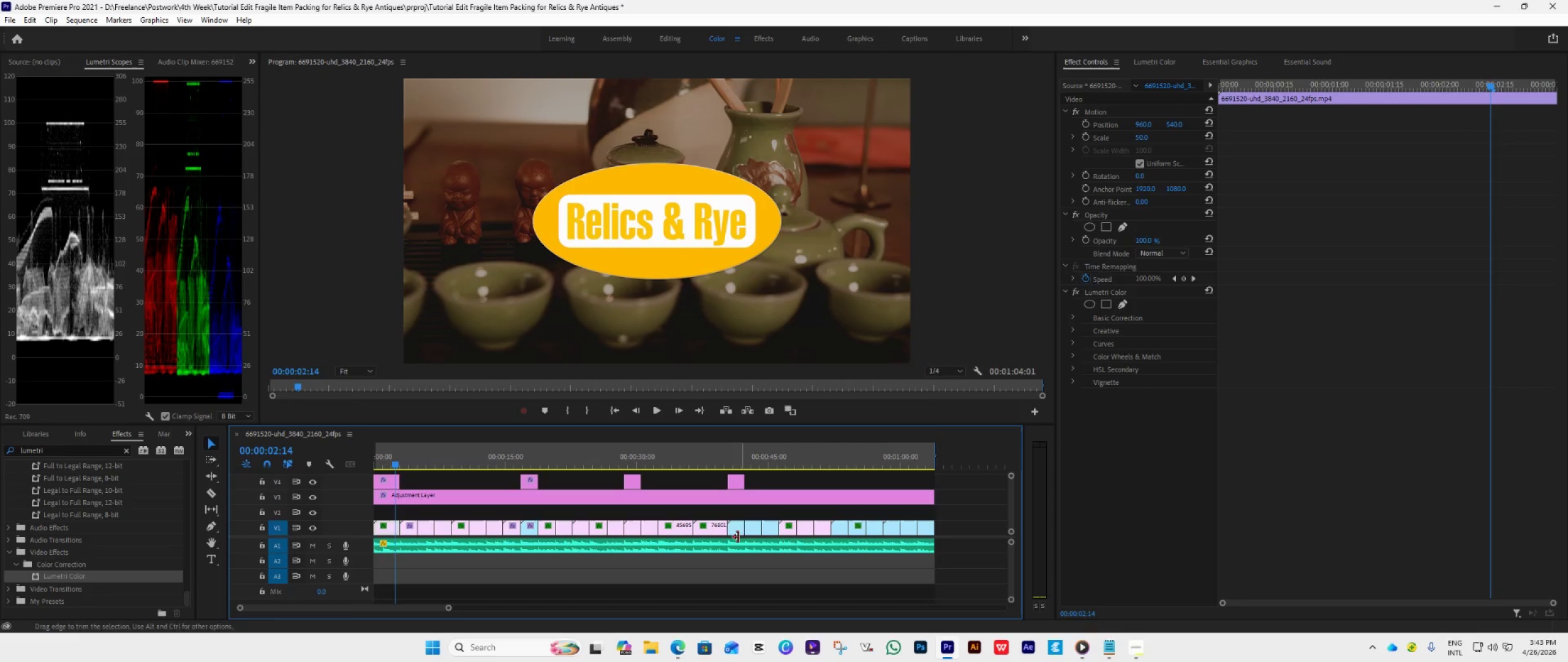 
mouse_move([810, 539])
 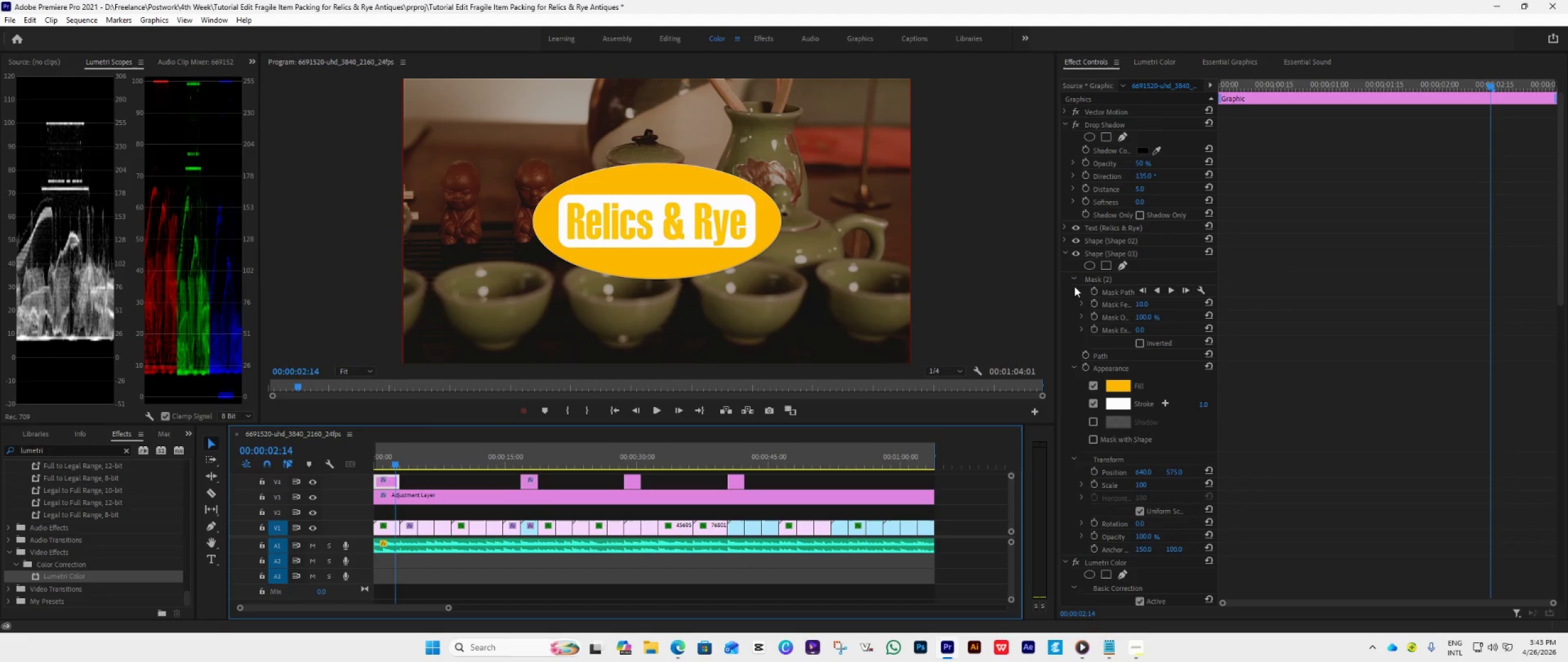 
wait(7.51)
 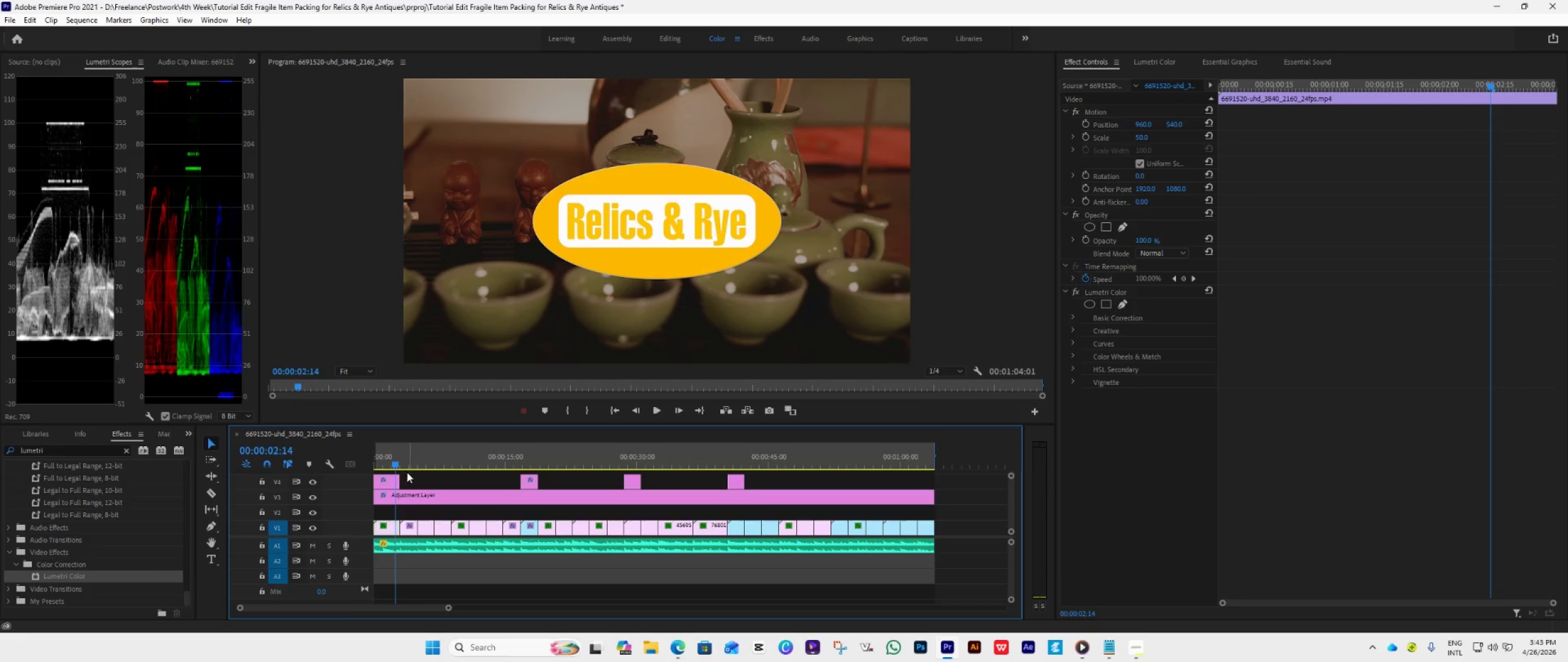 
scroll: coordinate [1092, 403], scroll_direction: down, amount: 8.0
 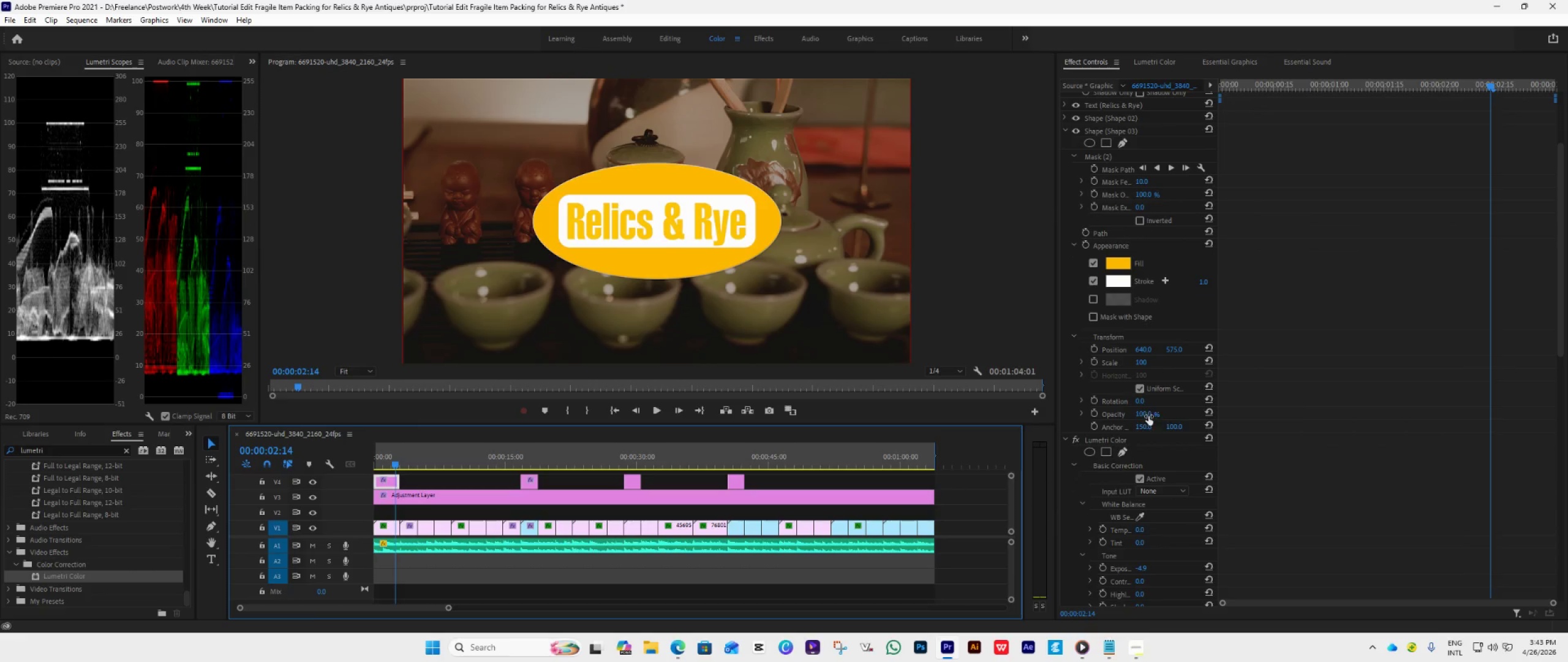 
left_click_drag(start_coordinate=[1148, 417], to_coordinate=[1133, 416])
 